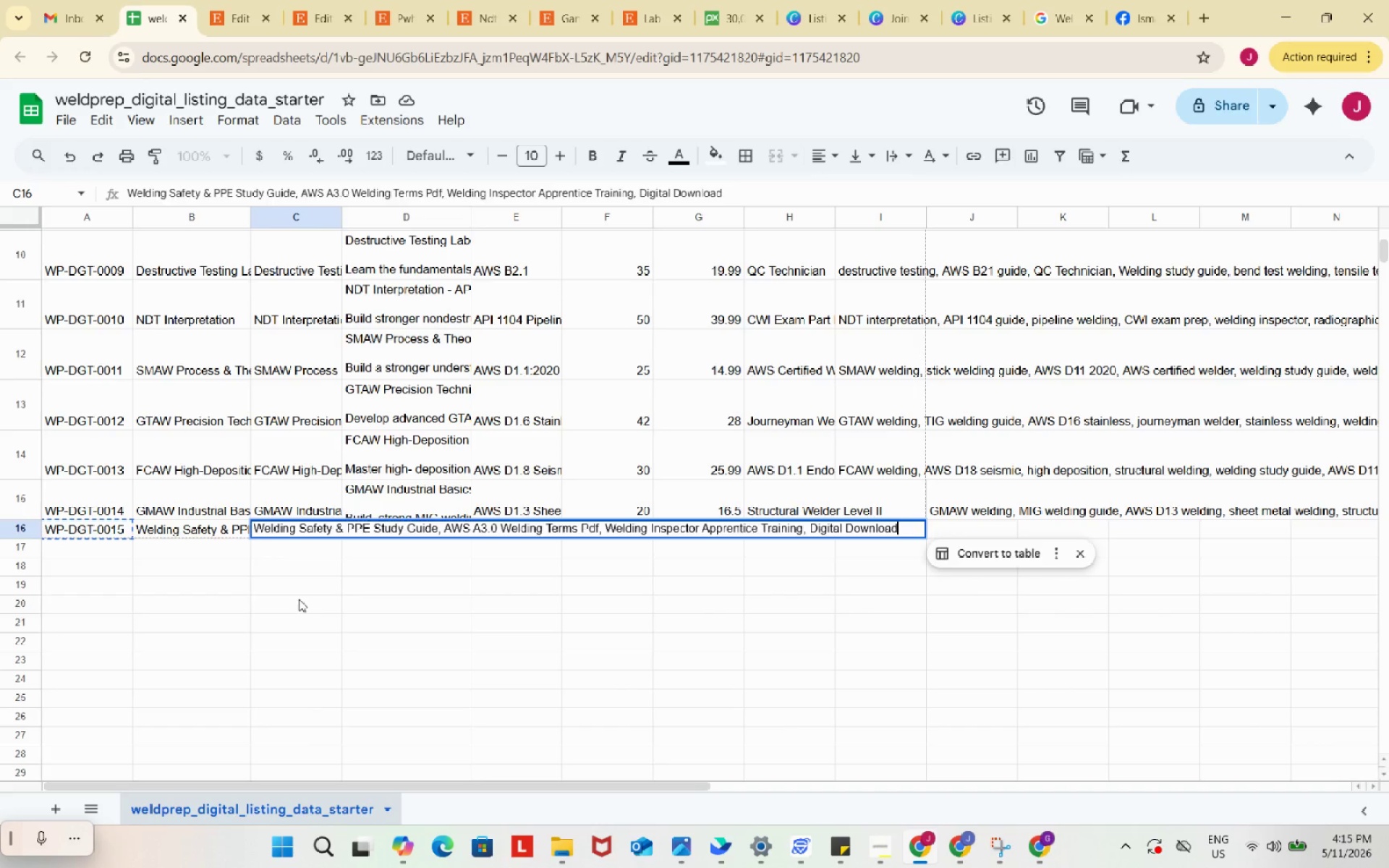 
left_click([299, 599])
 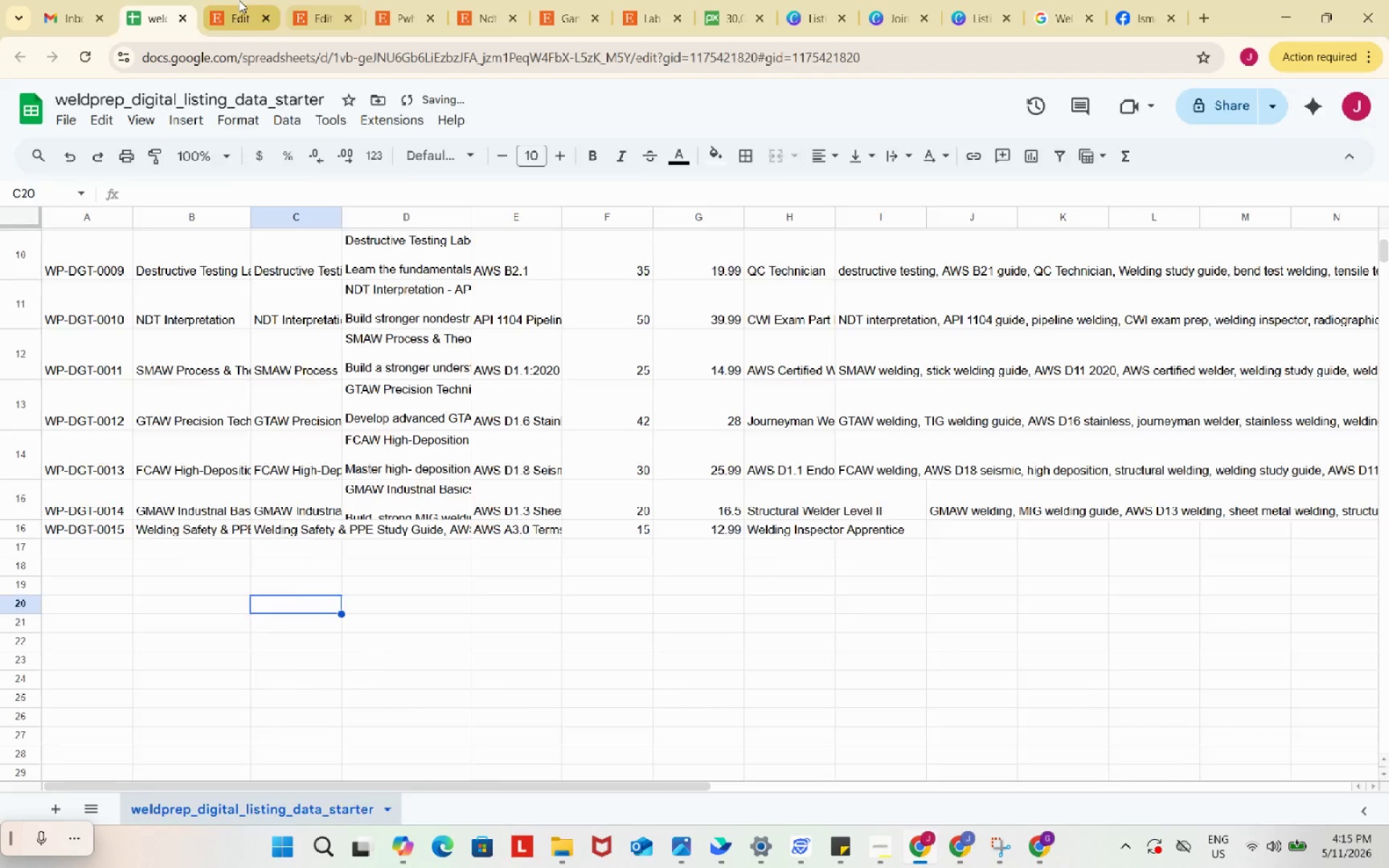 
left_click([239, 0])
 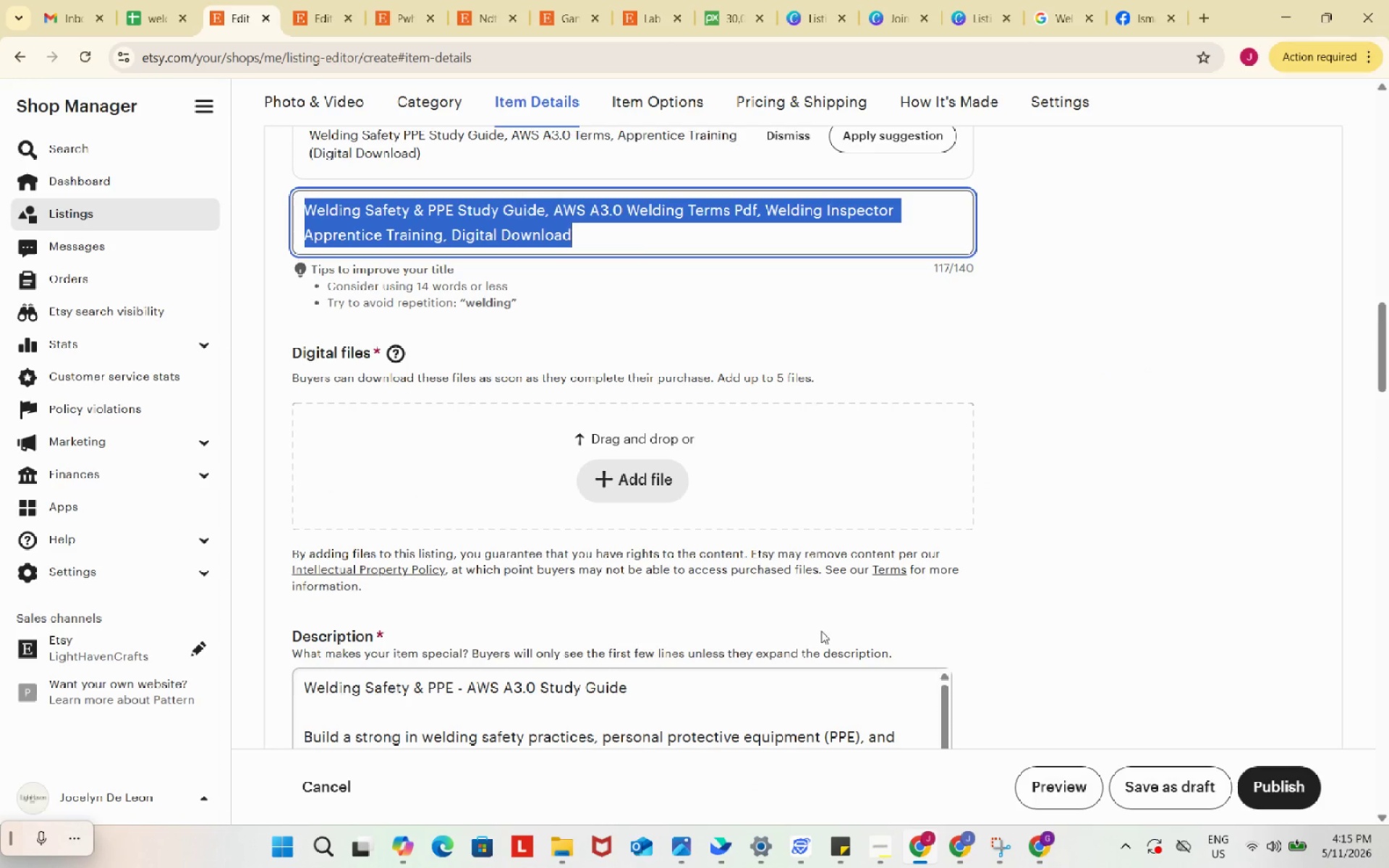 
scroll: coordinate [825, 631], scroll_direction: down, amount: 6.0
 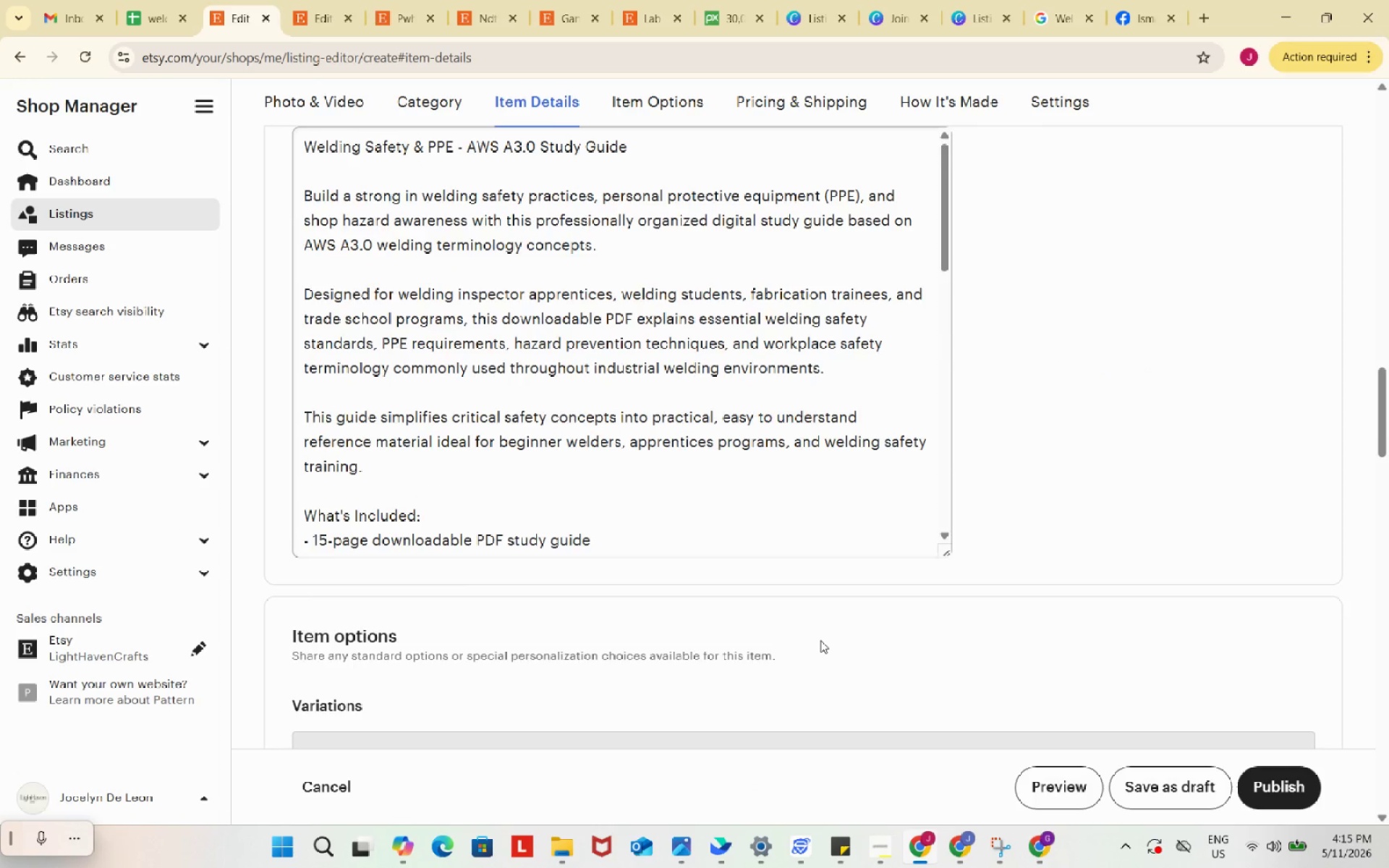 
scroll: coordinate [820, 640], scroll_direction: up, amount: 2.0
 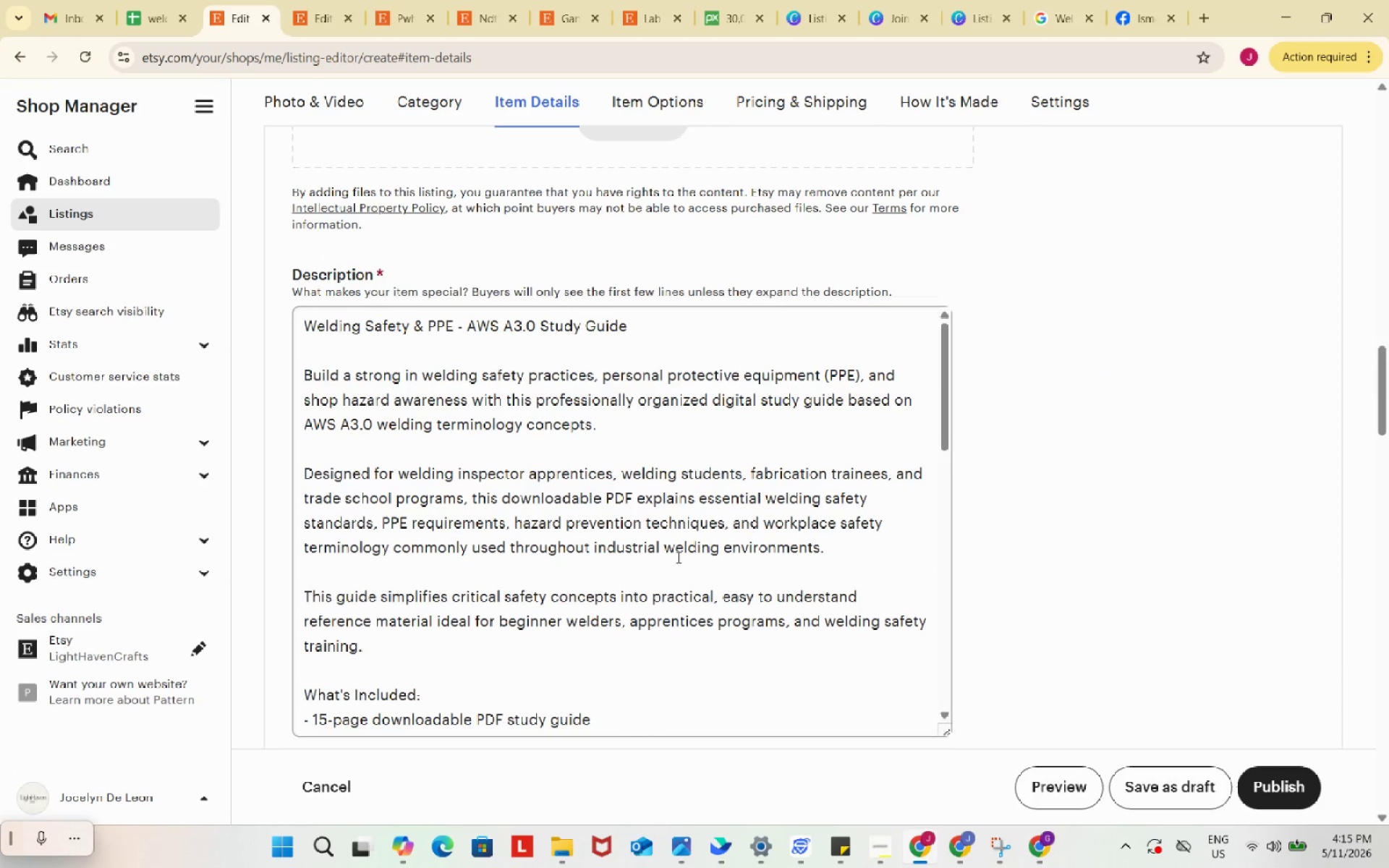 
left_click([677, 557])
 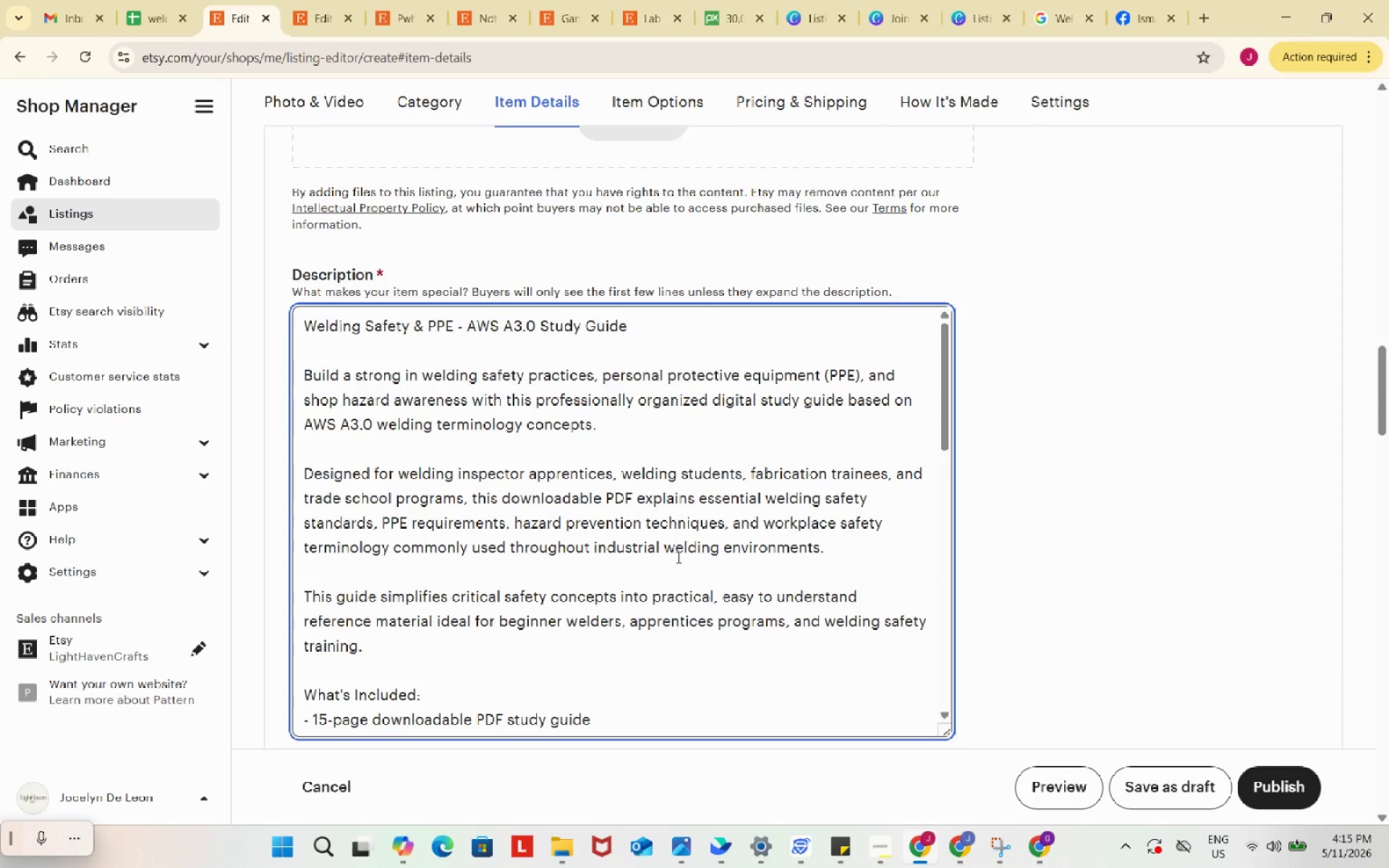 
key(Control+A)
 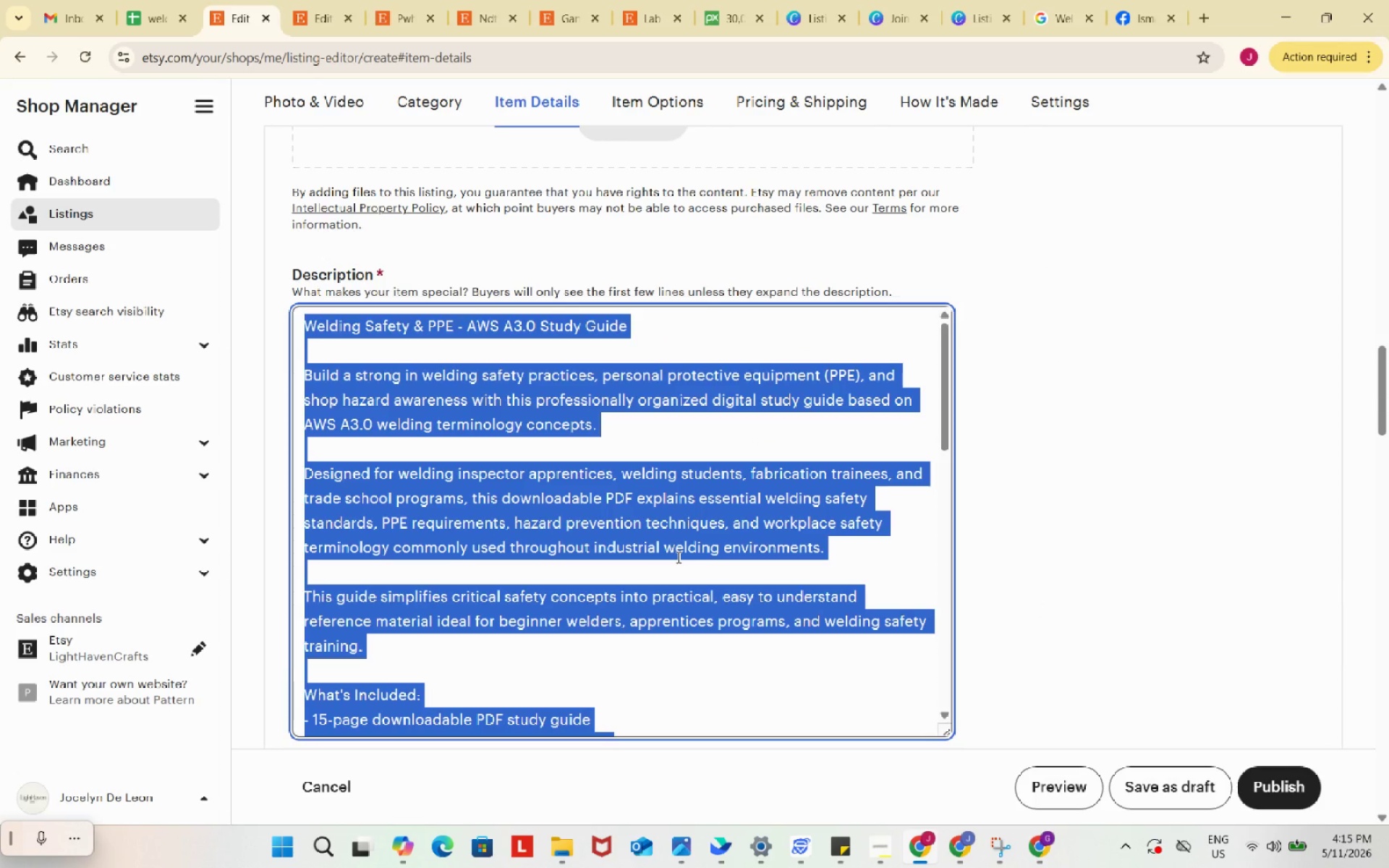 
key(Control+C)
 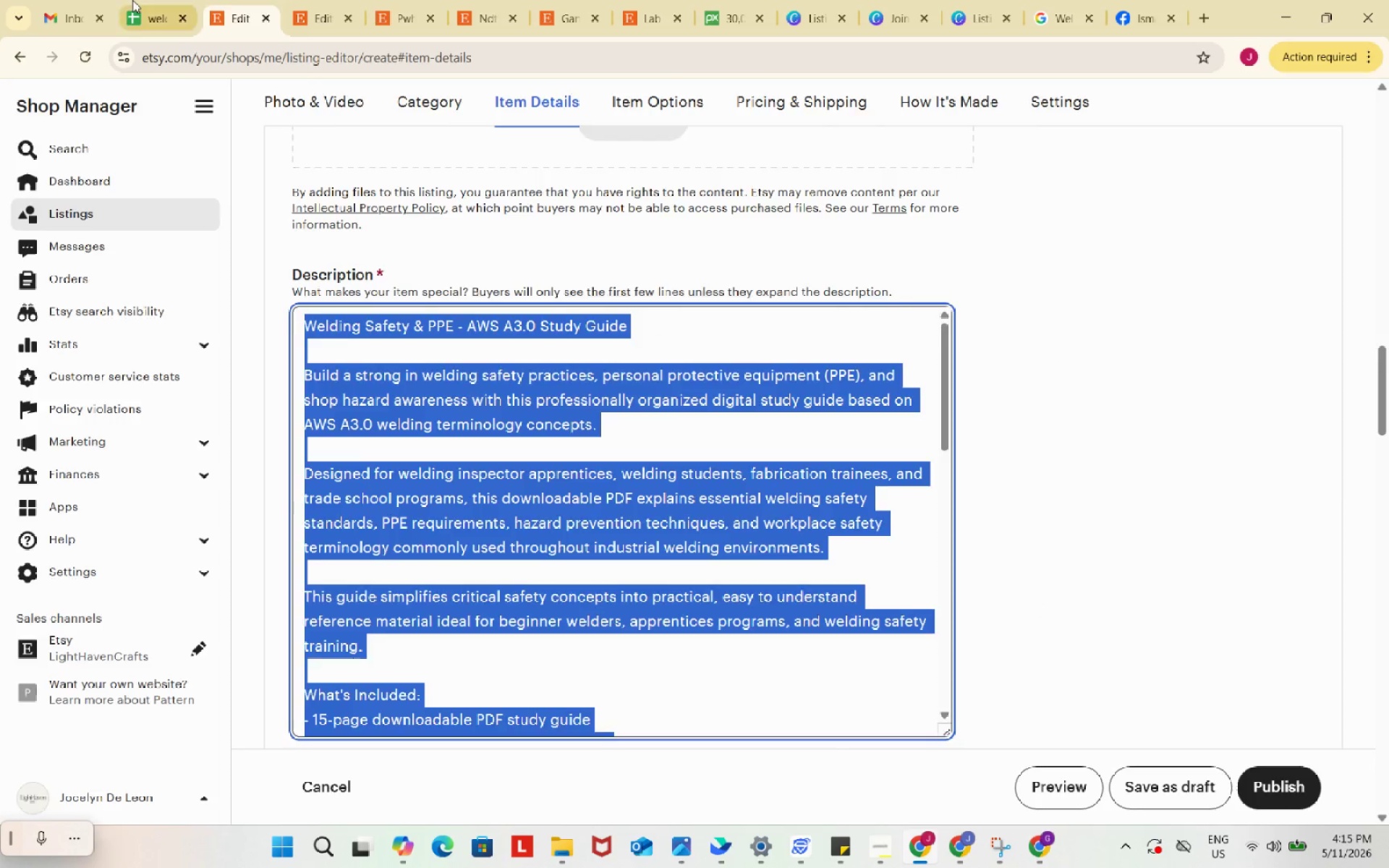 
left_click([132, 0])
 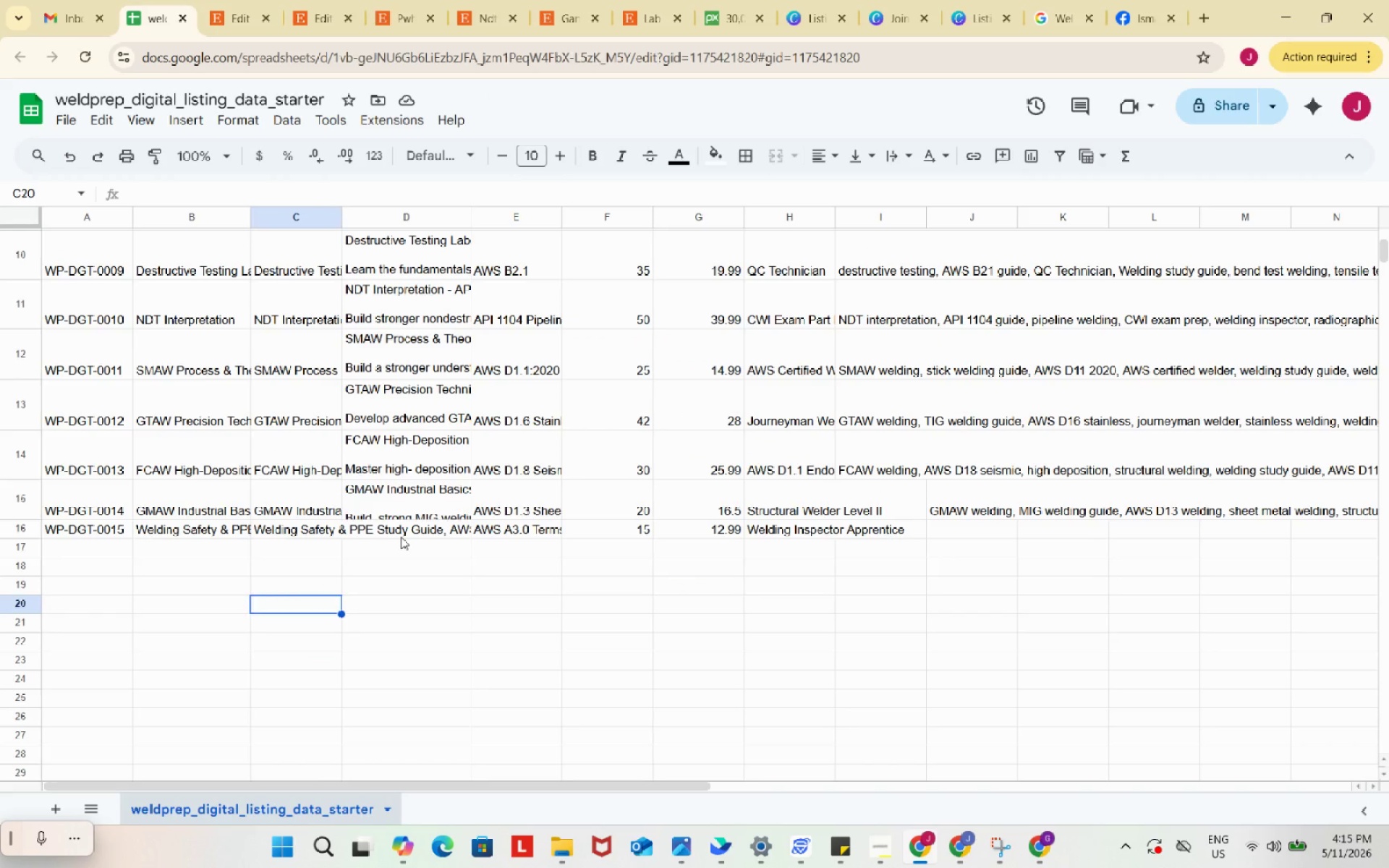 
double_click([401, 537])
 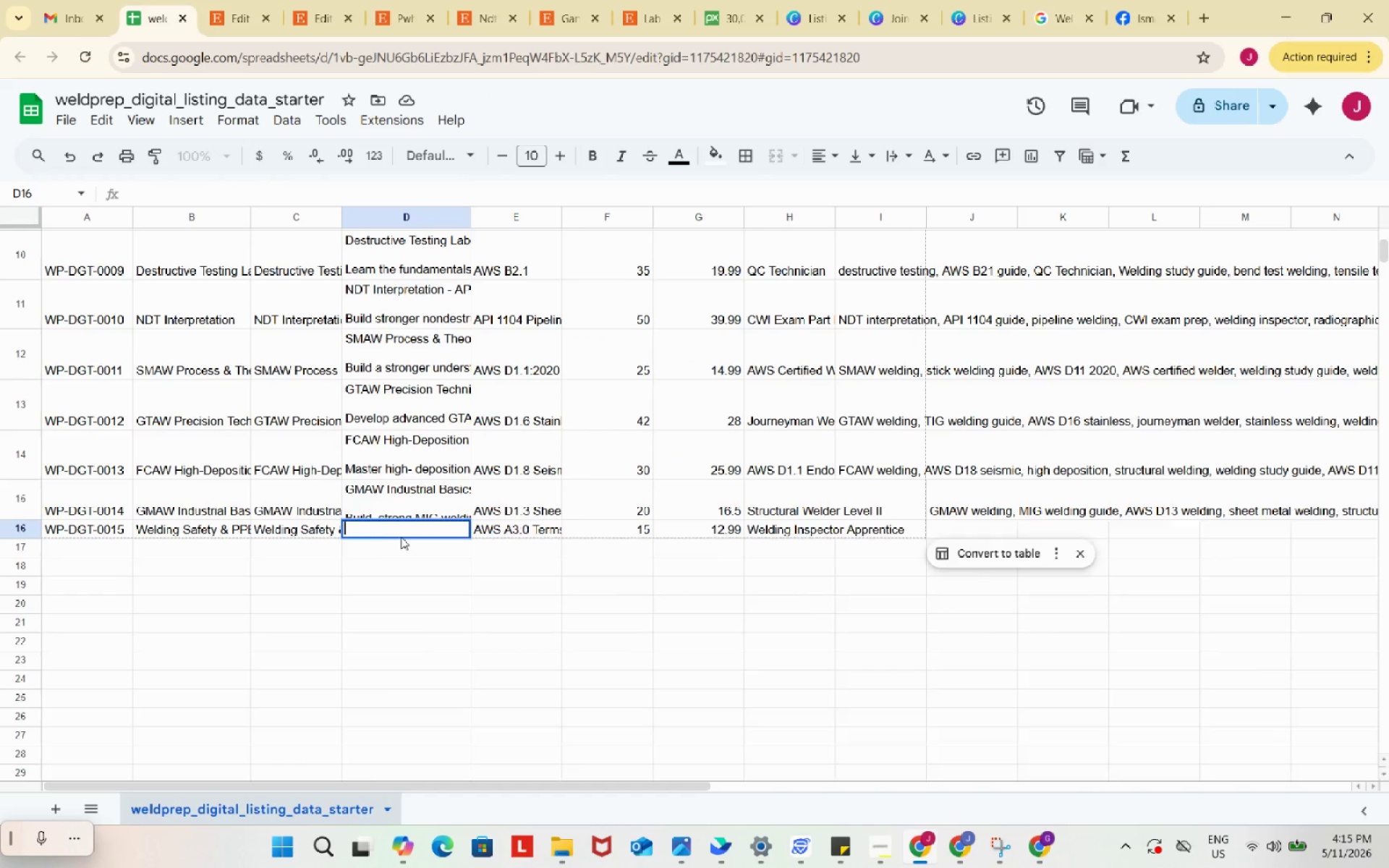 
key(Control+ControlLeft)
 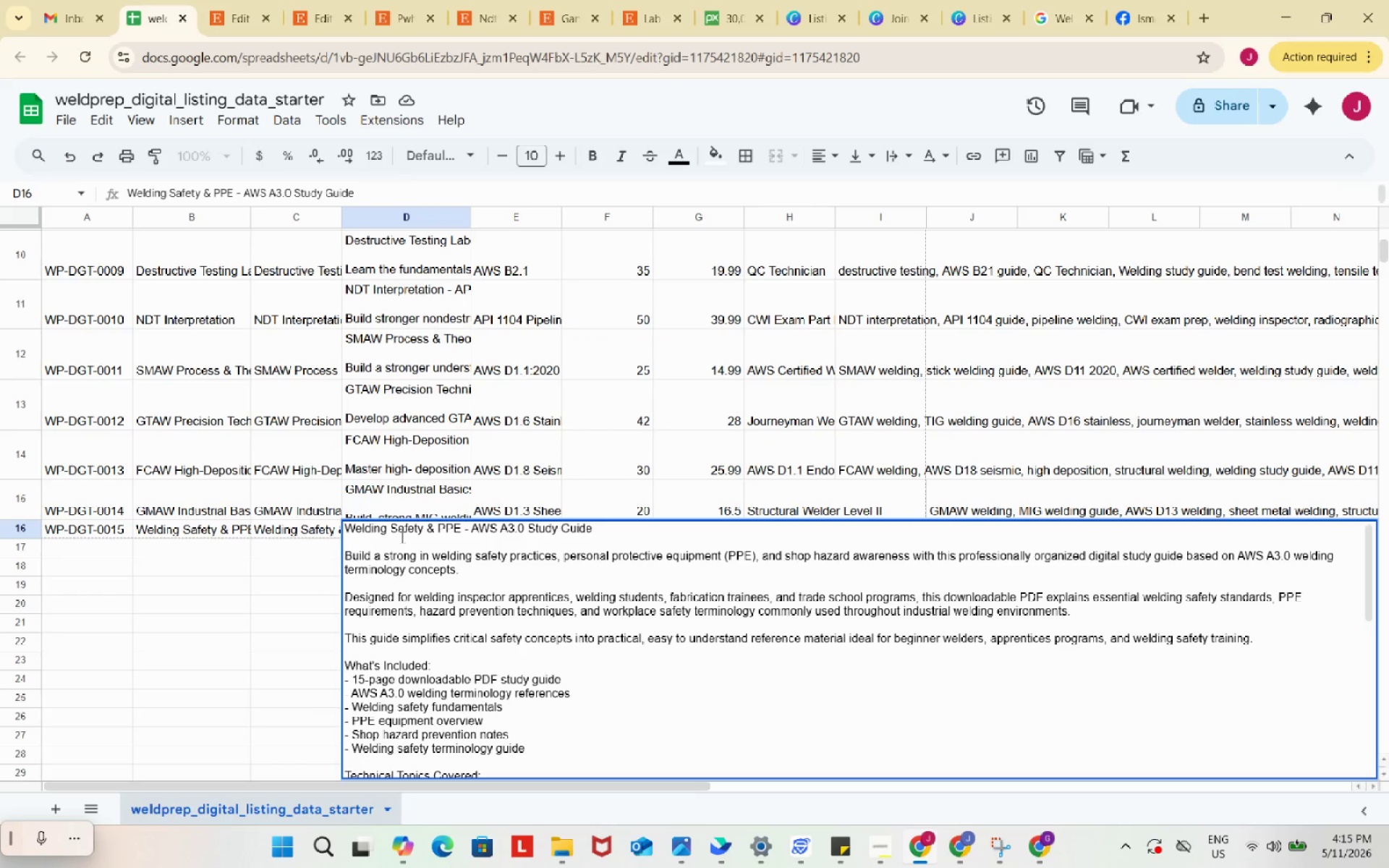 
key(Control+V)
 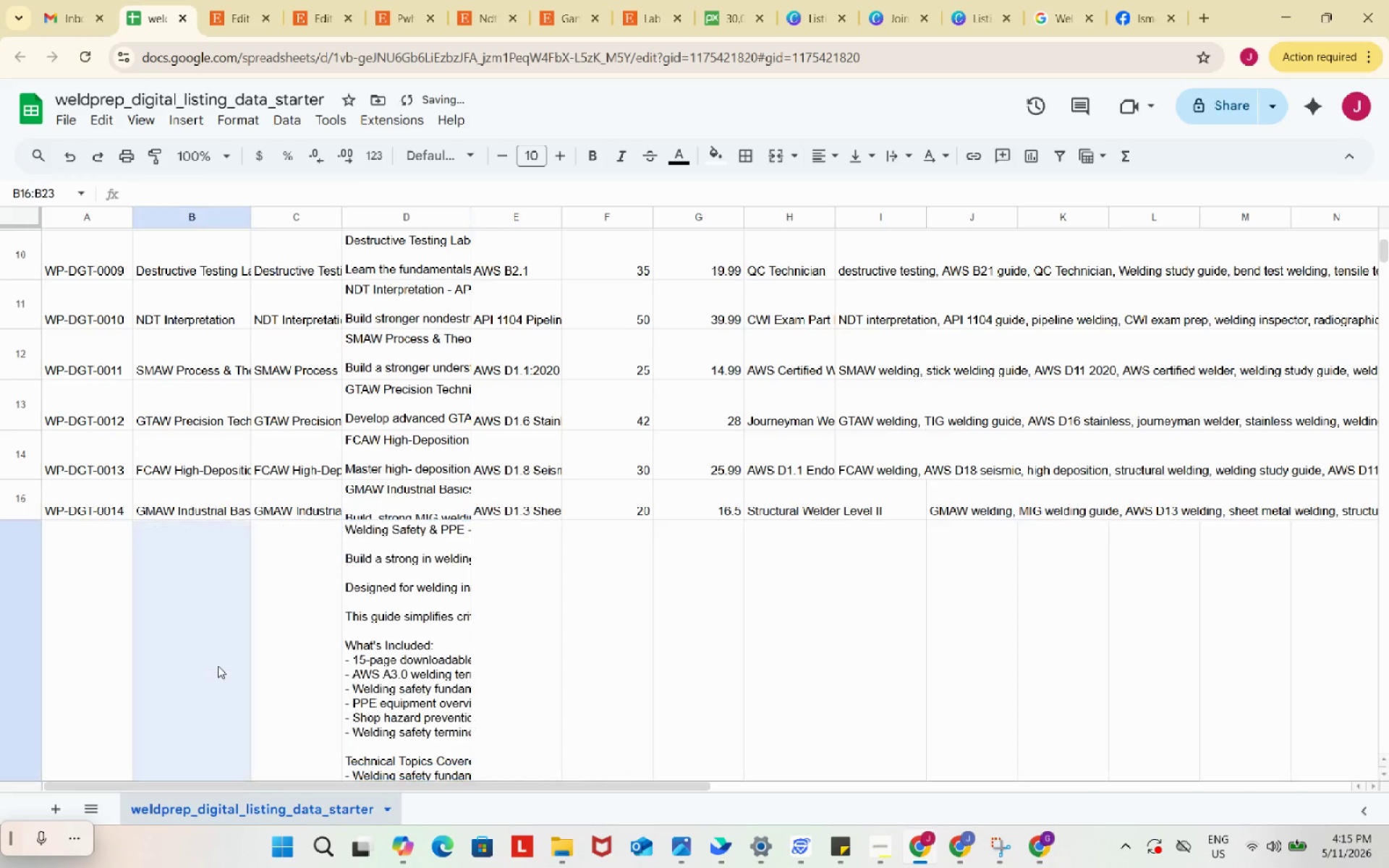 
left_click([218, 665])
 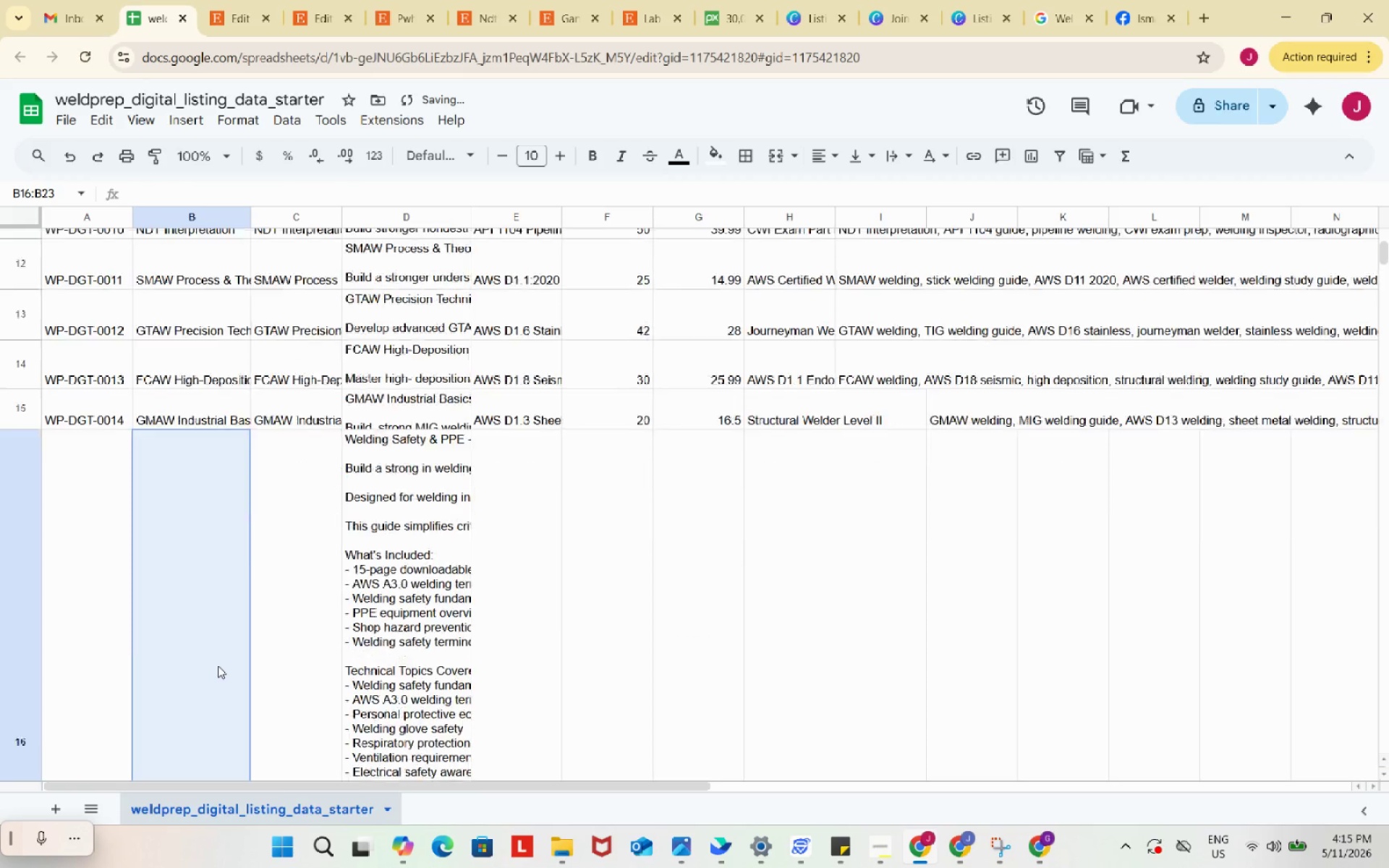 
scroll: coordinate [180, 716], scroll_direction: down, amount: 6.0
 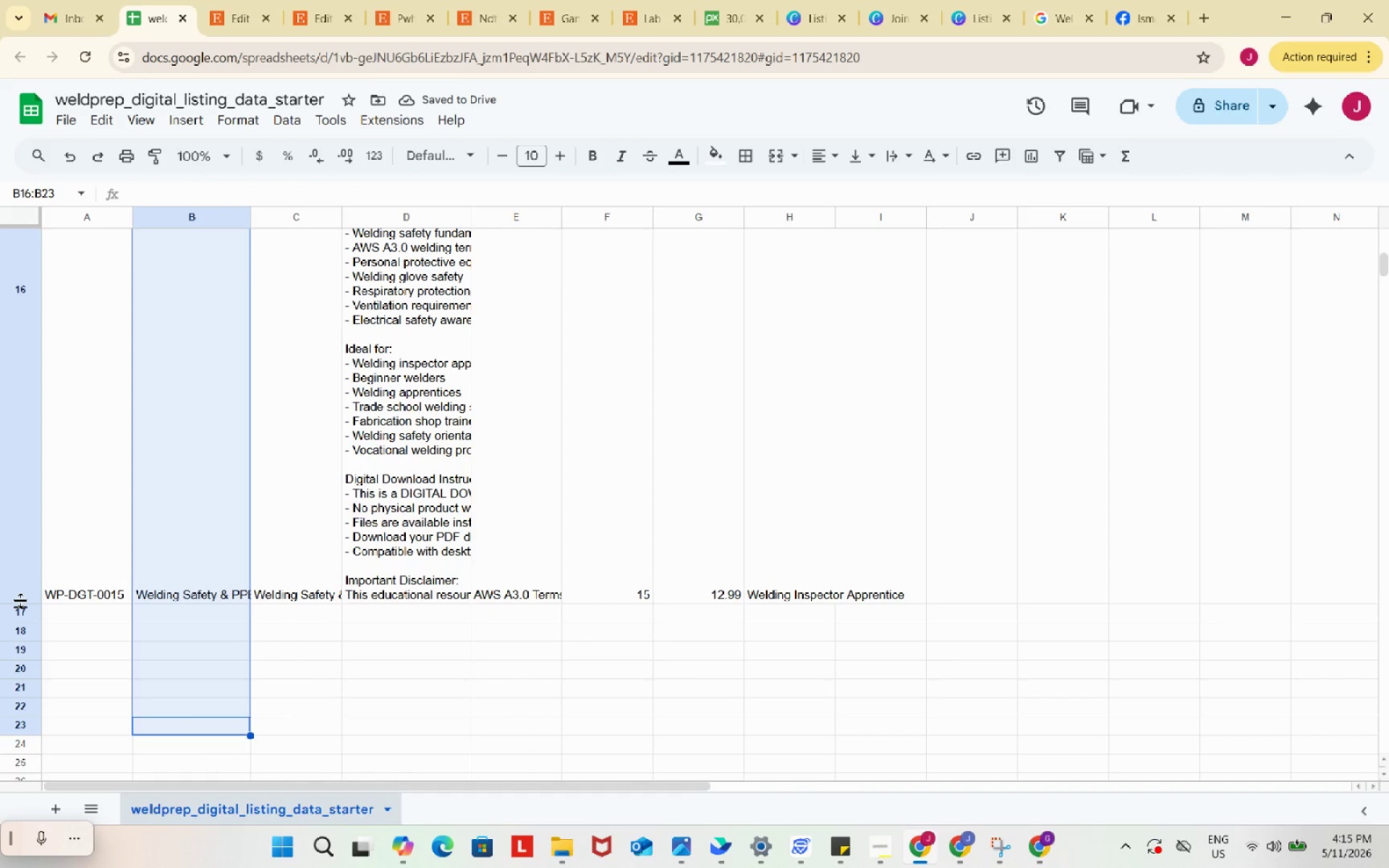 
left_click_drag(start_coordinate=[21, 600], to_coordinate=[23, 409])
 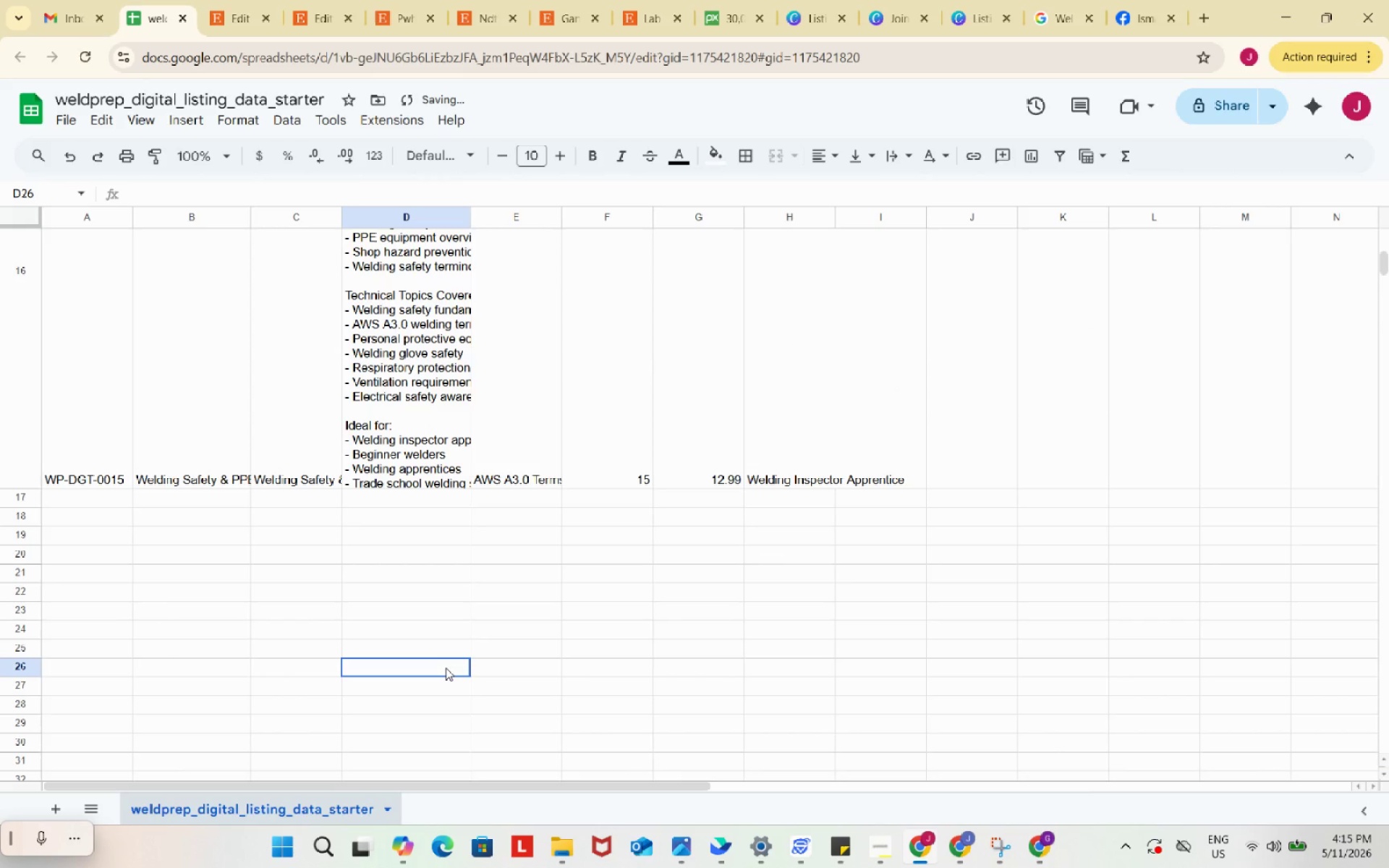 
left_click([446, 668])
 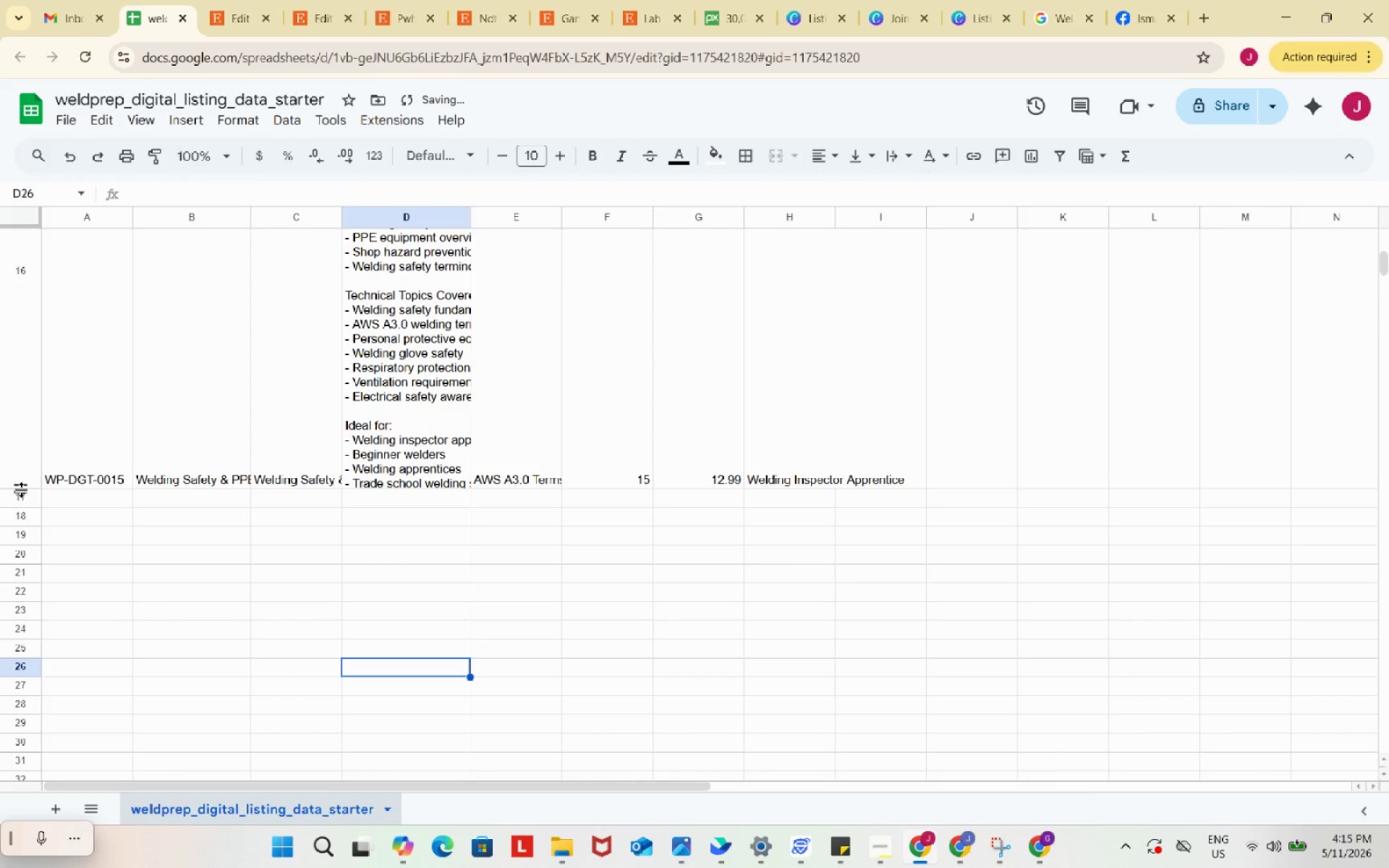 
left_click_drag(start_coordinate=[20, 488], to_coordinate=[4, 272])
 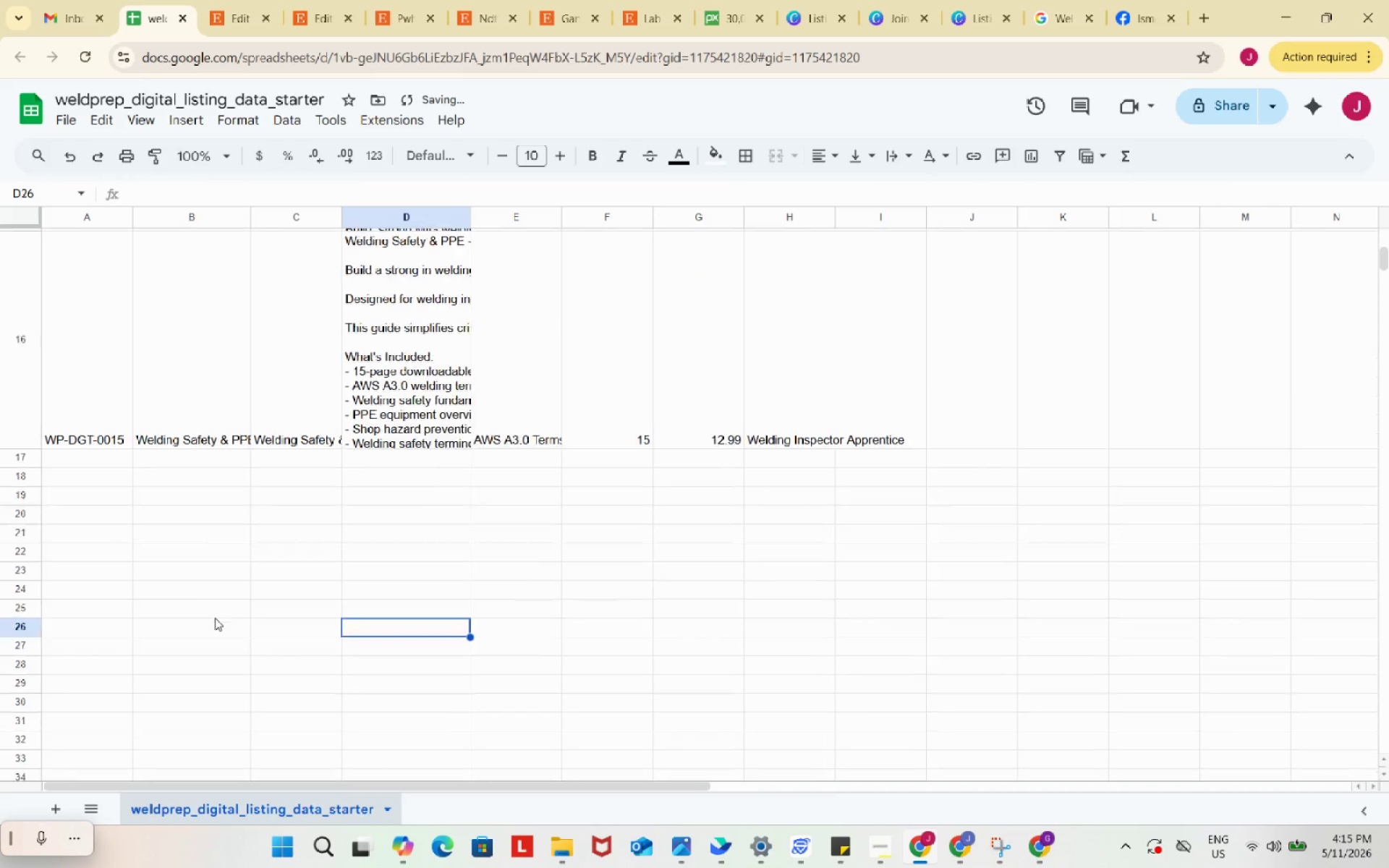 
scroll: coordinate [215, 618], scroll_direction: up, amount: 2.0
 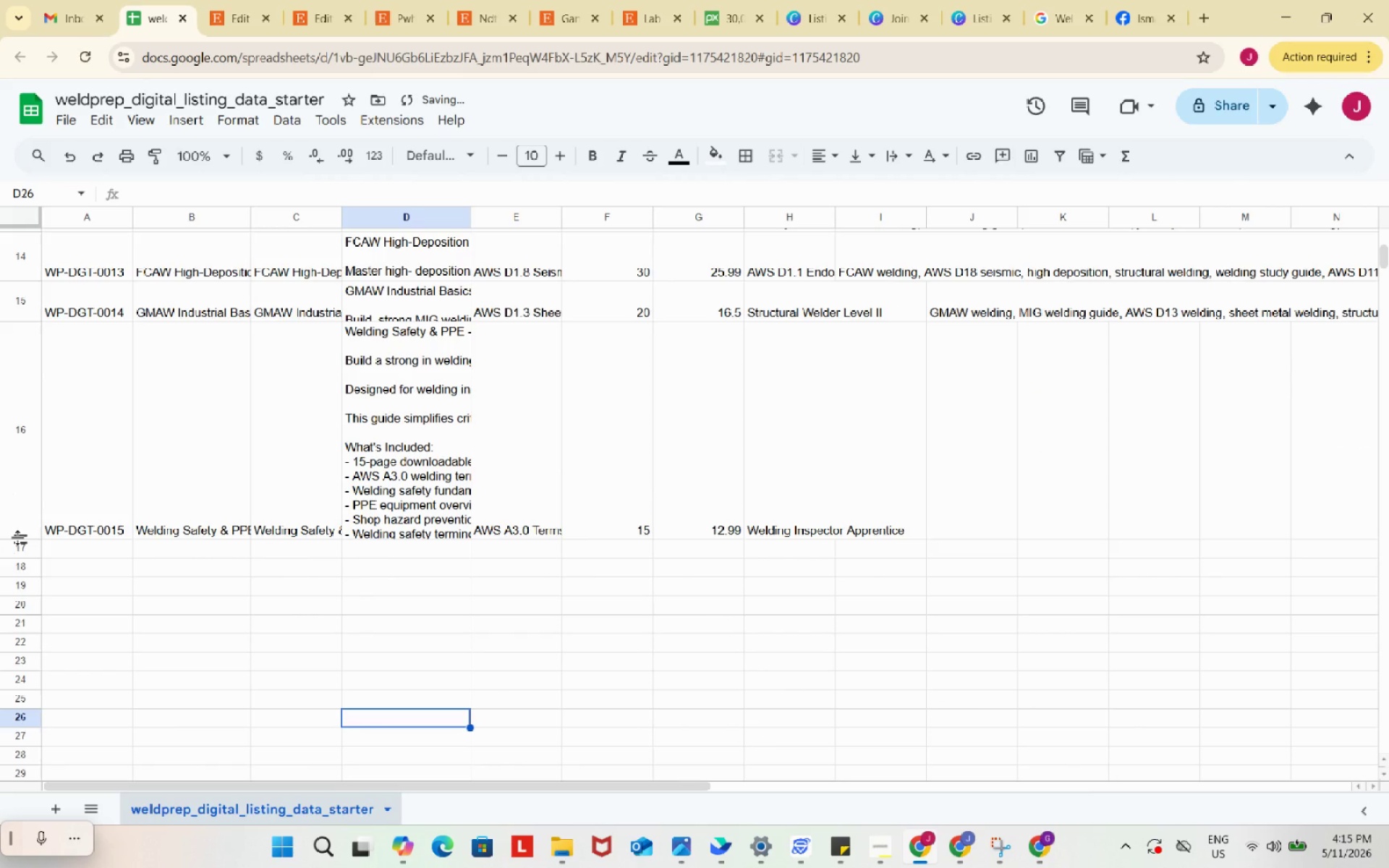 
left_click_drag(start_coordinate=[18, 537], to_coordinate=[17, 375])
 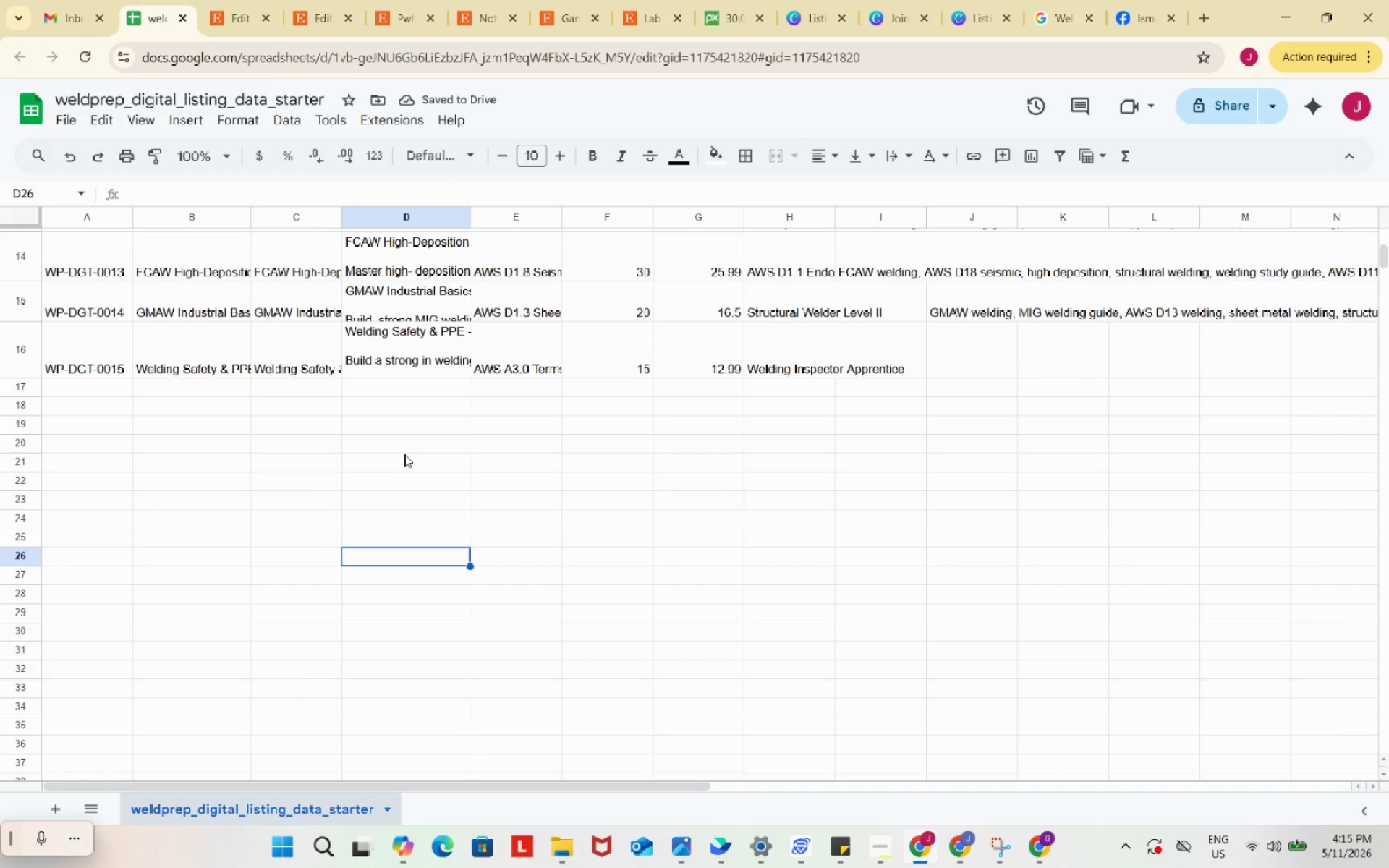 
left_click([229, 0])
 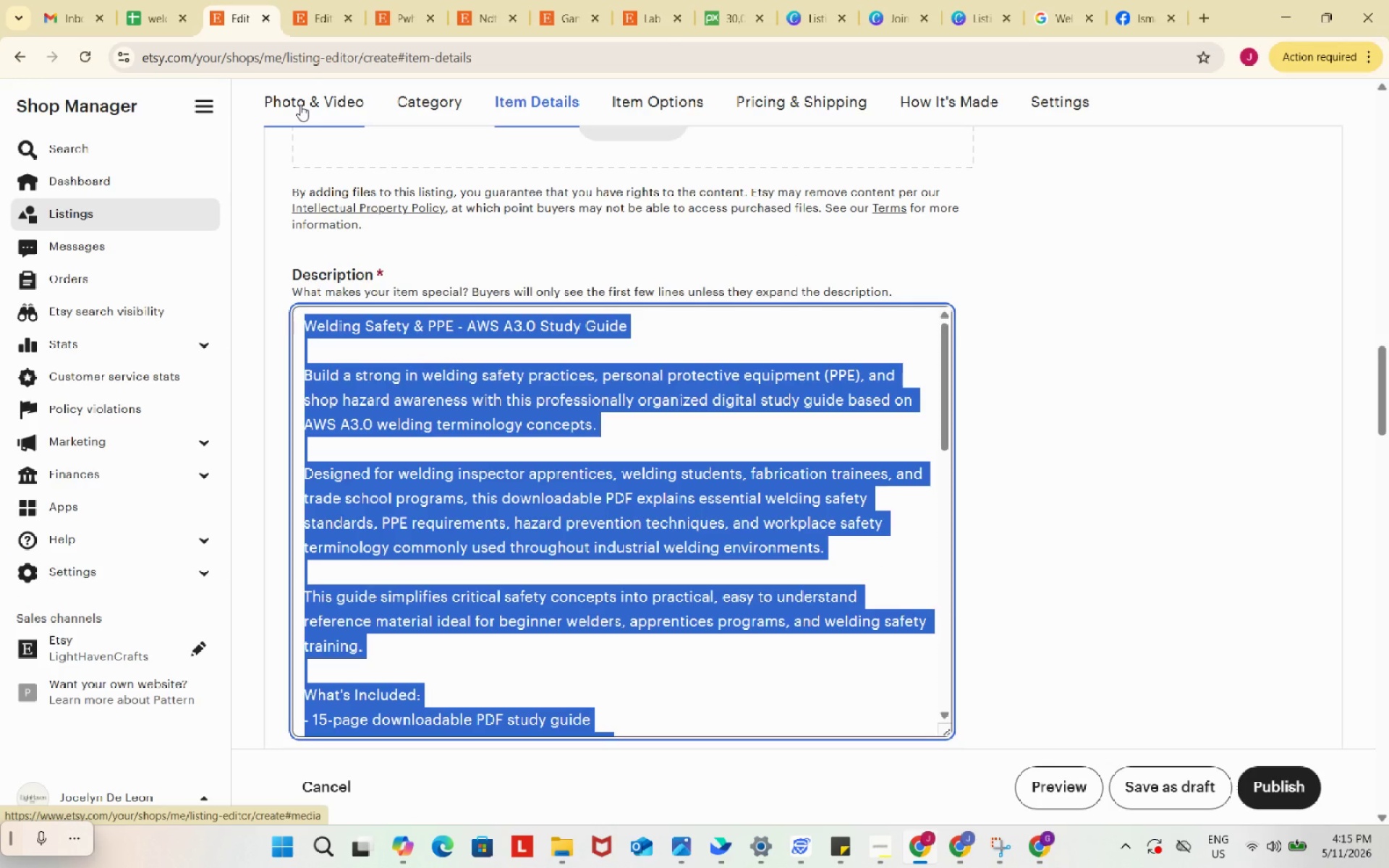 
left_click([145, 0])
 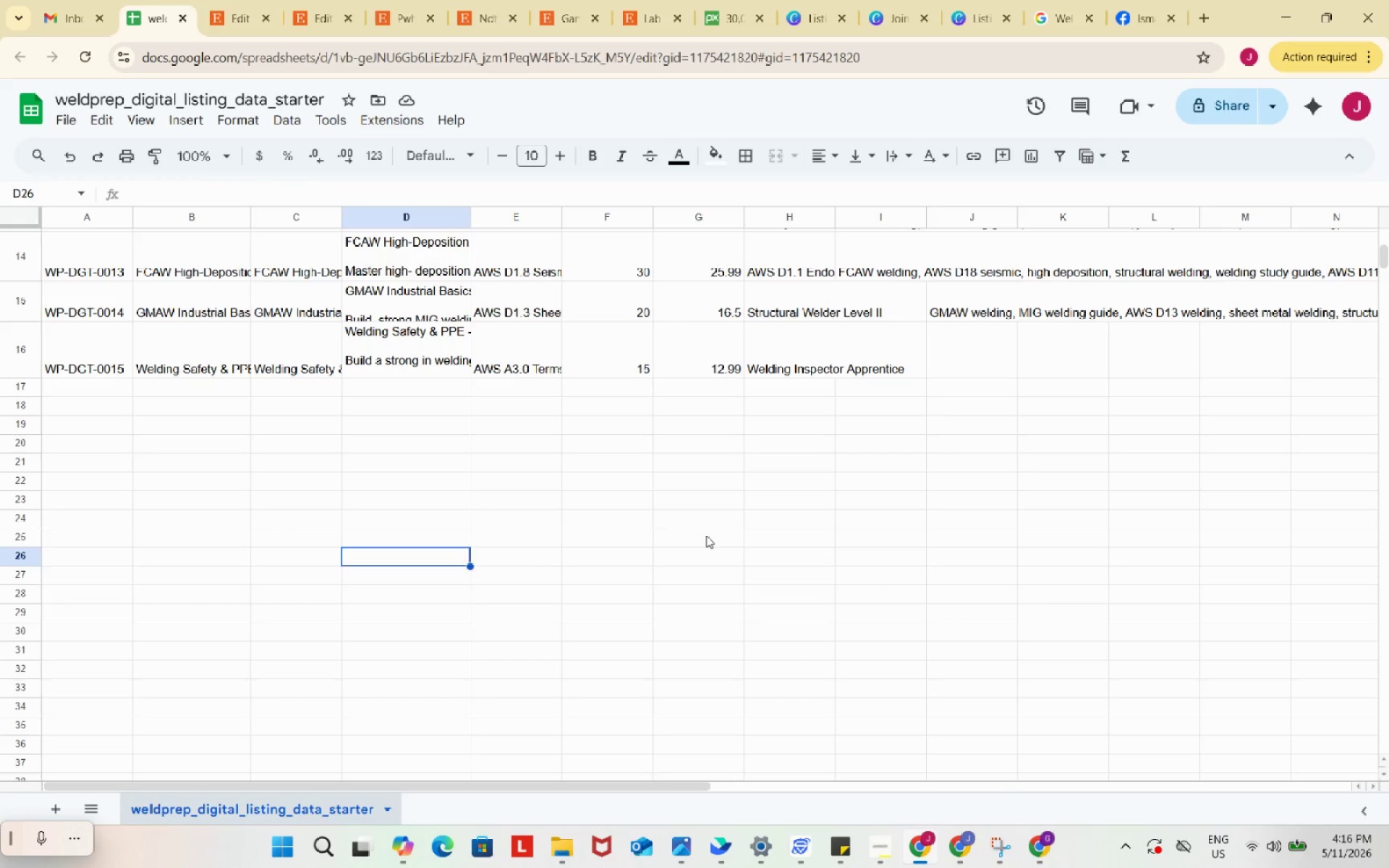 
left_click([706, 535])
 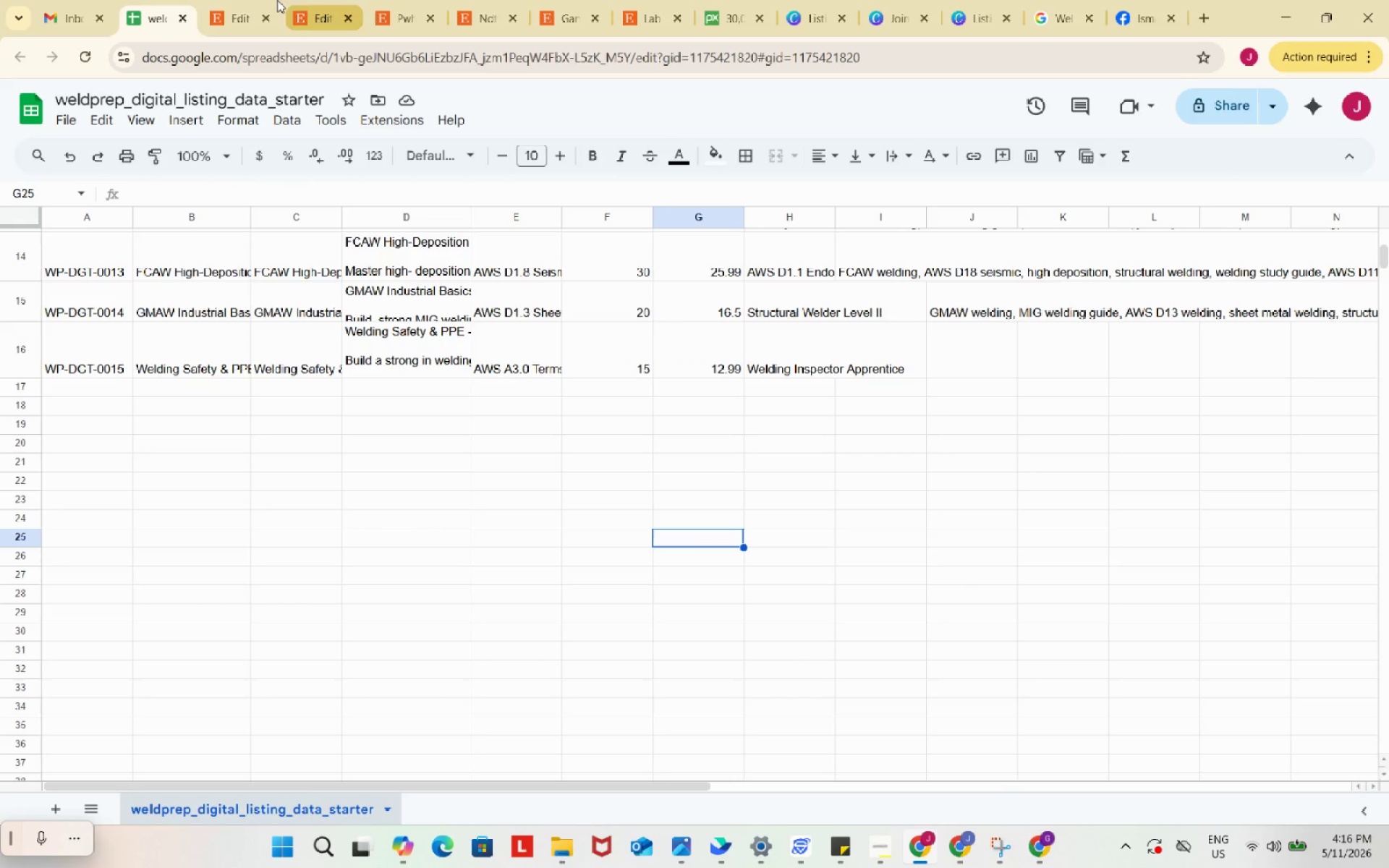 
left_click([221, 0])
 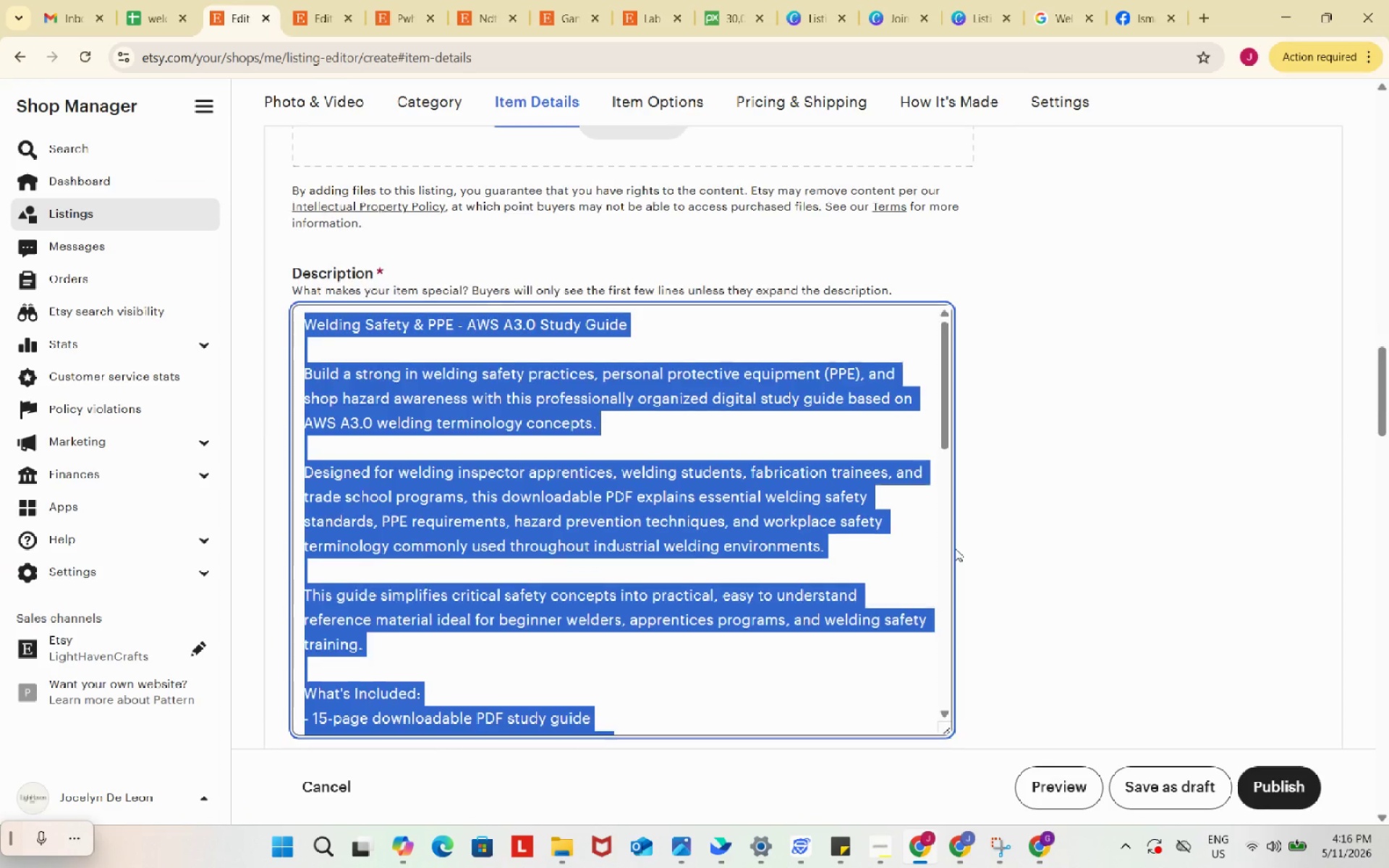 
scroll: coordinate [955, 550], scroll_direction: down, amount: 10.0
 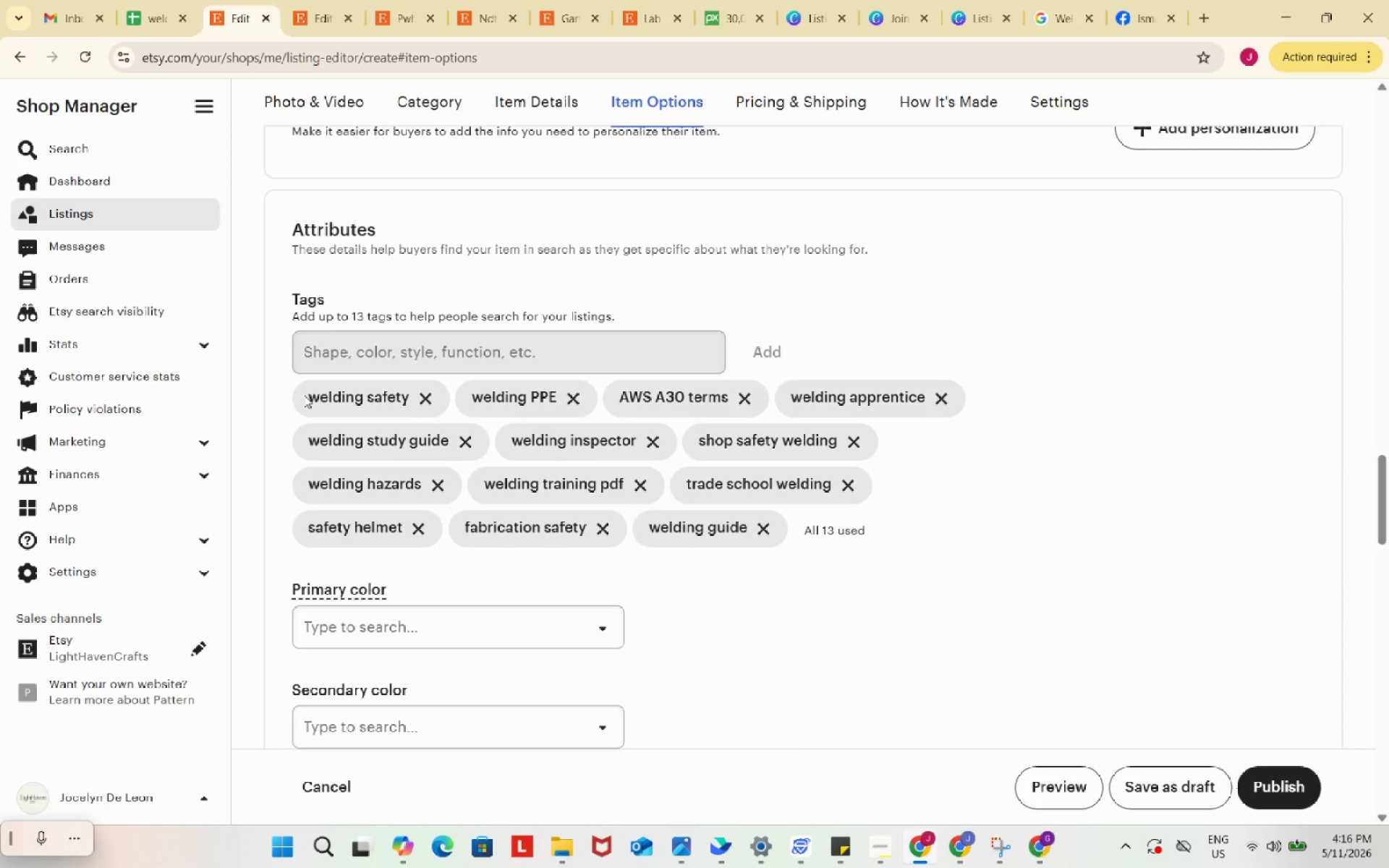 
left_click_drag(start_coordinate=[304, 393], to_coordinate=[744, 531])
 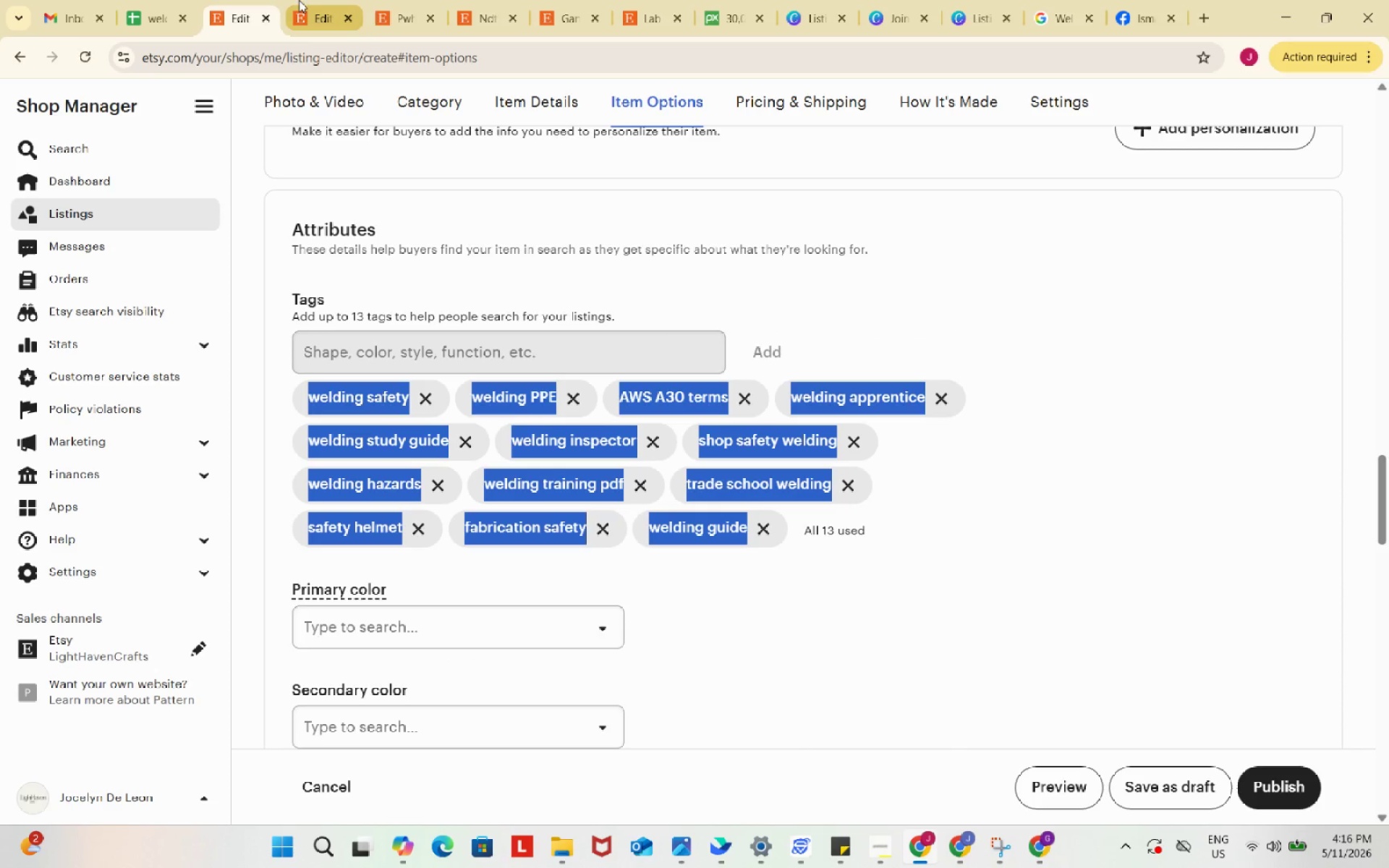 
key(Control+ControlLeft)
 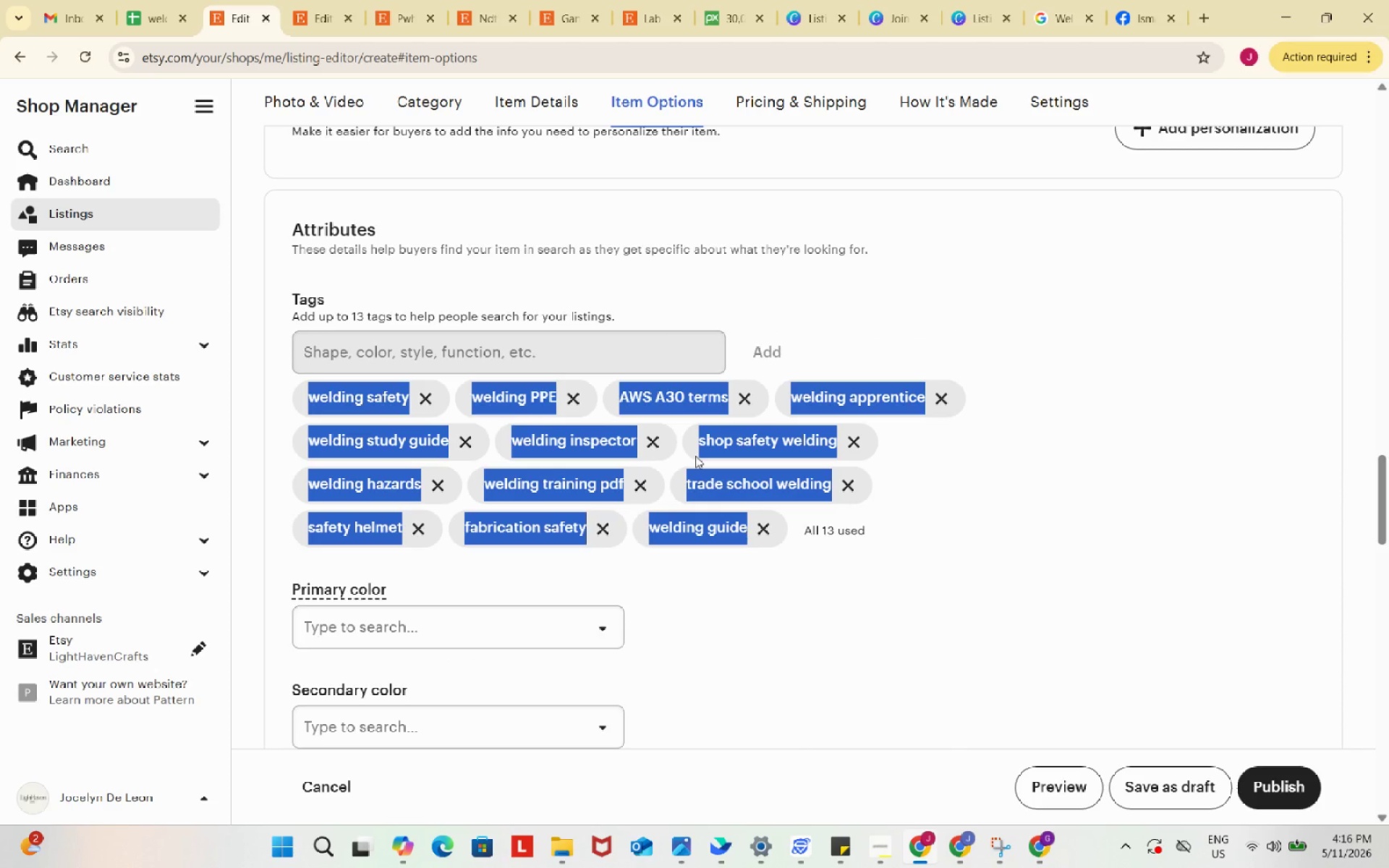 
key(Control+C)
 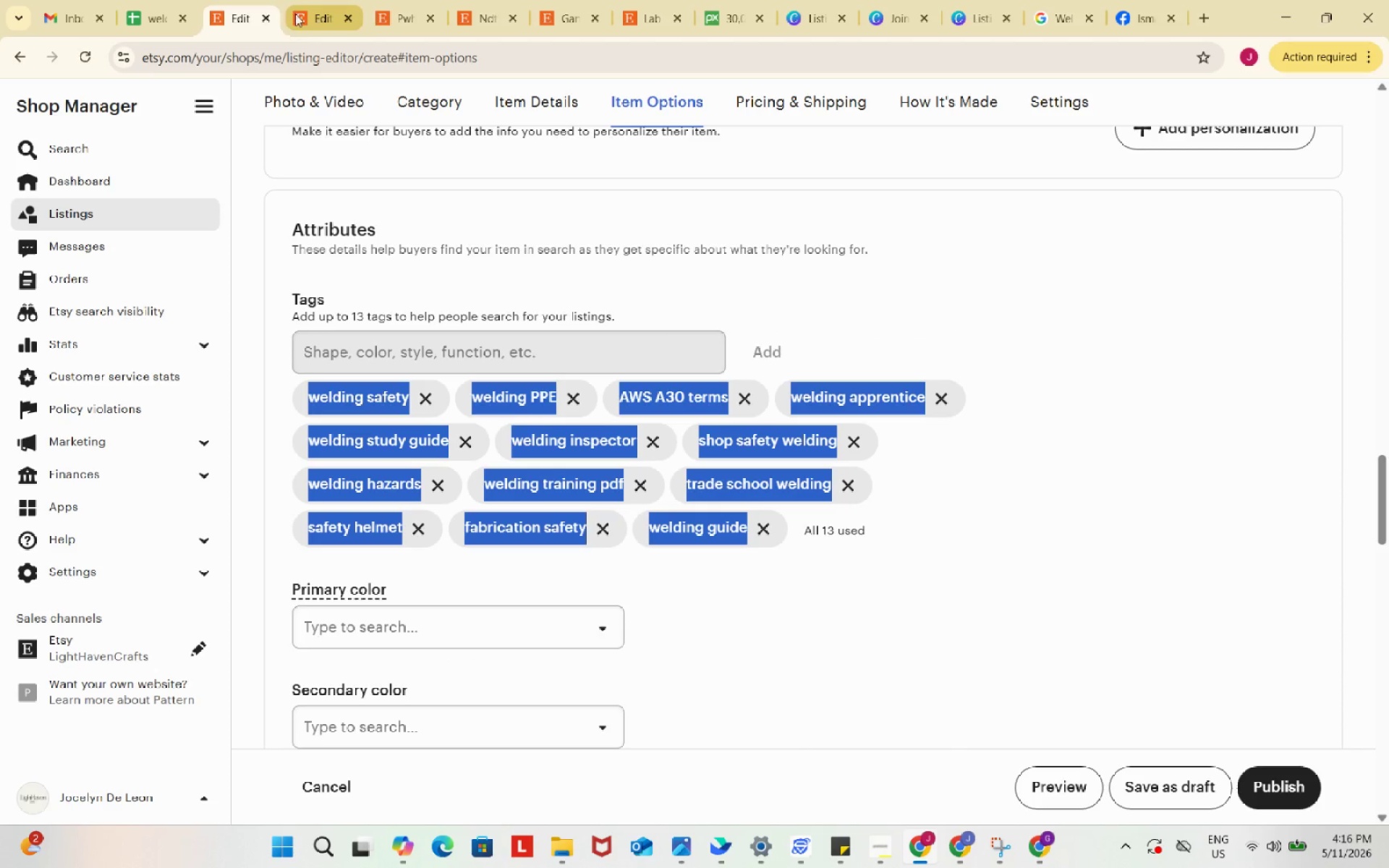 
mouse_move([281, 2])
 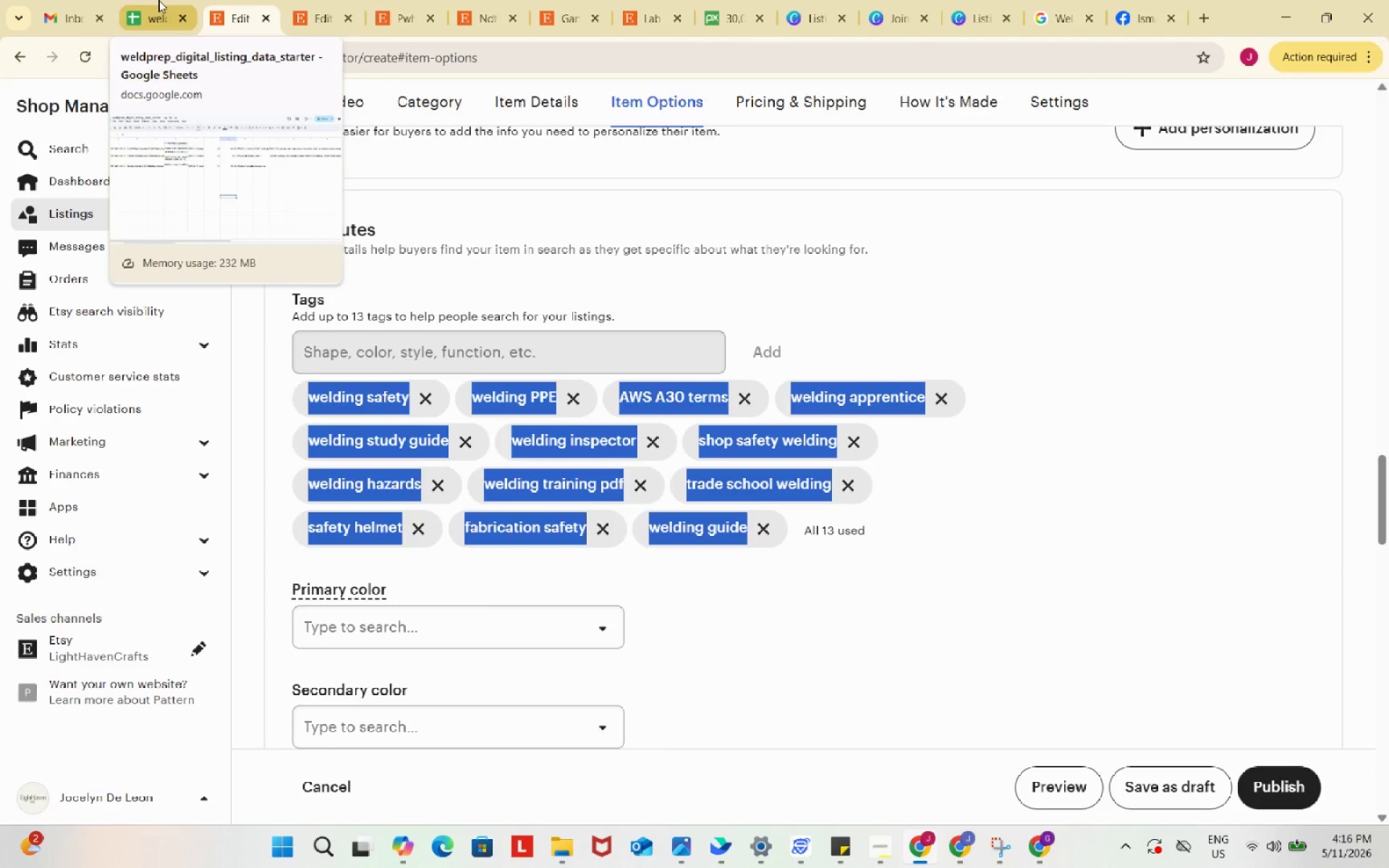 
left_click([158, 0])
 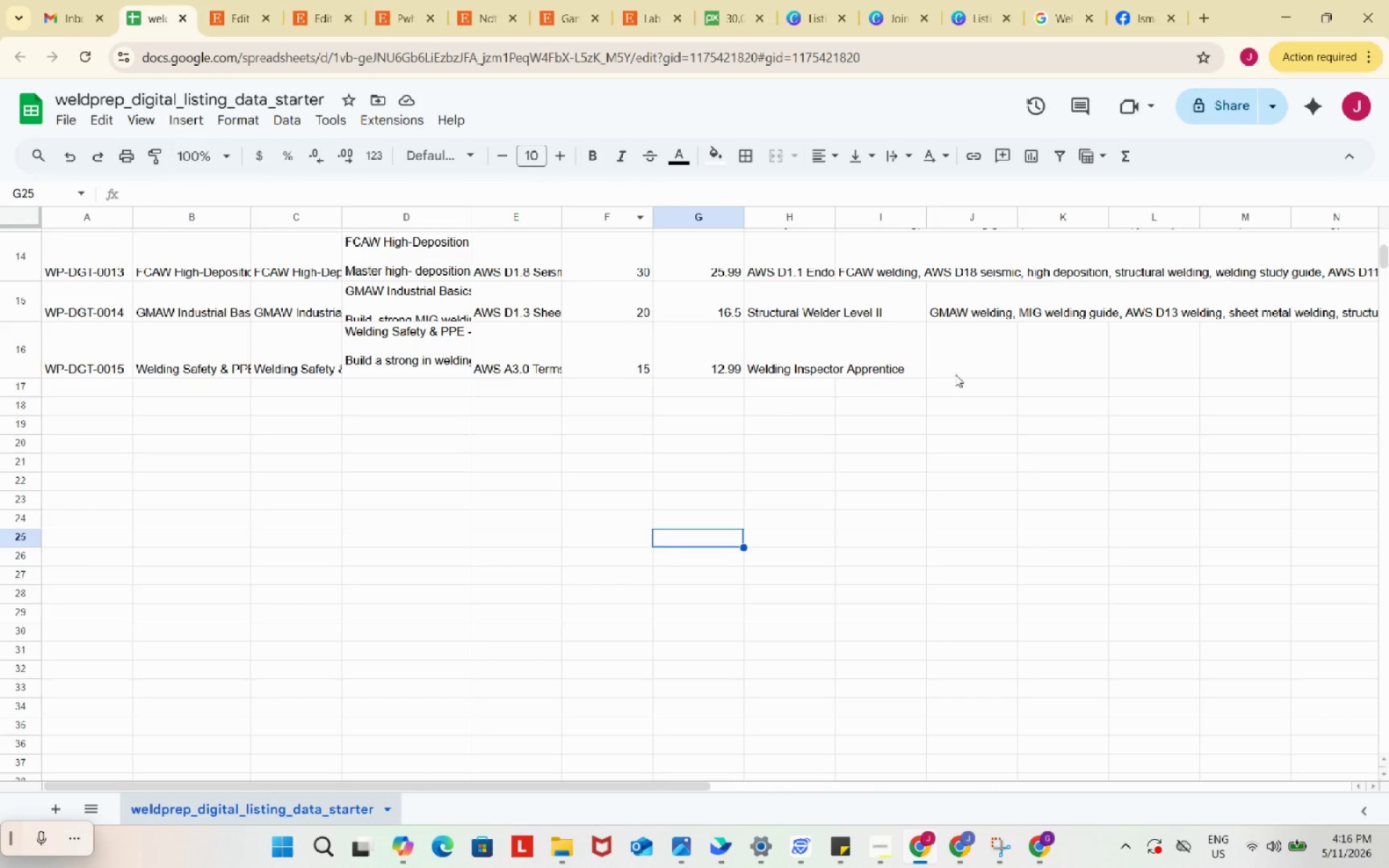 
left_click([968, 358])
 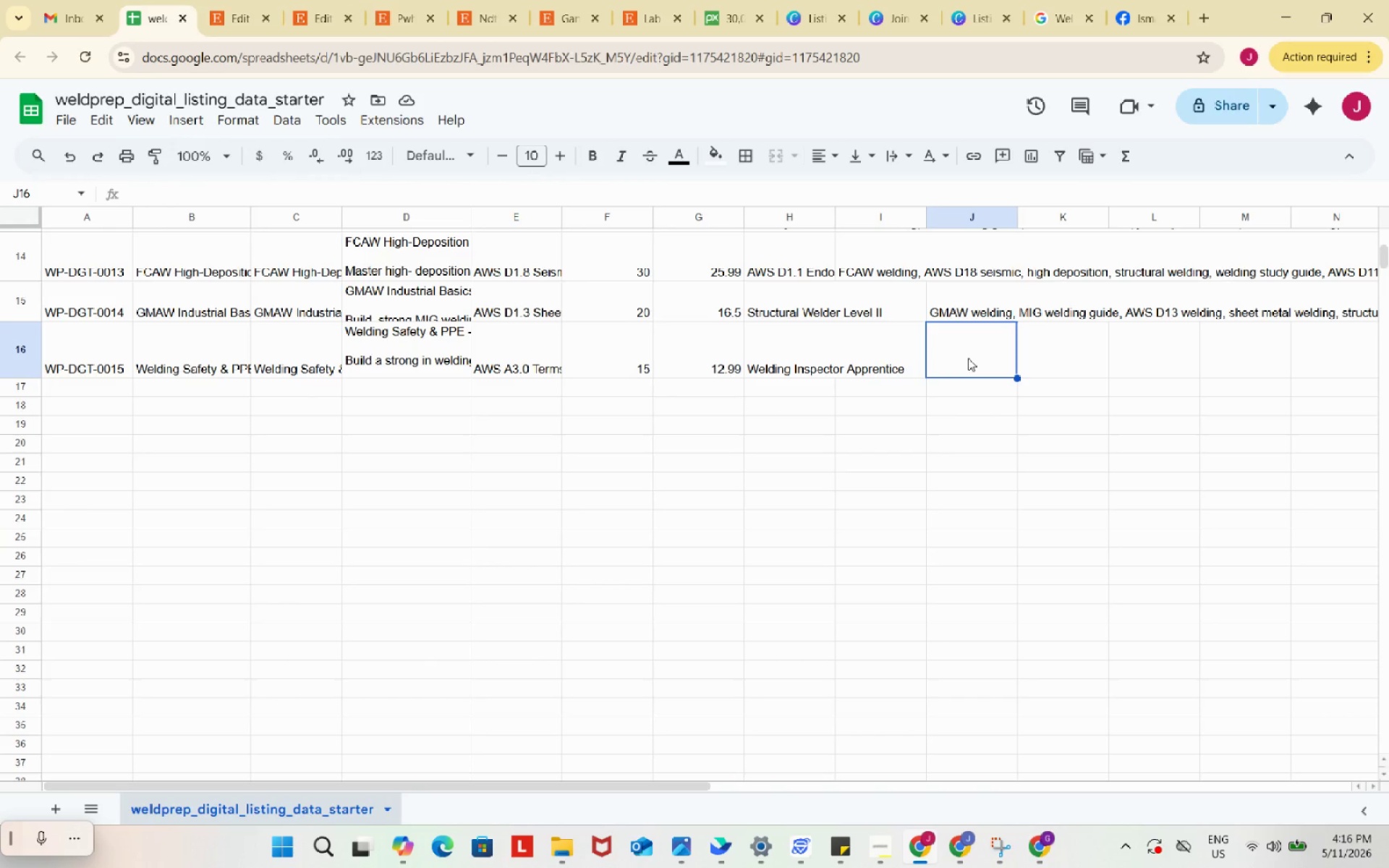 
double_click([968, 358])
 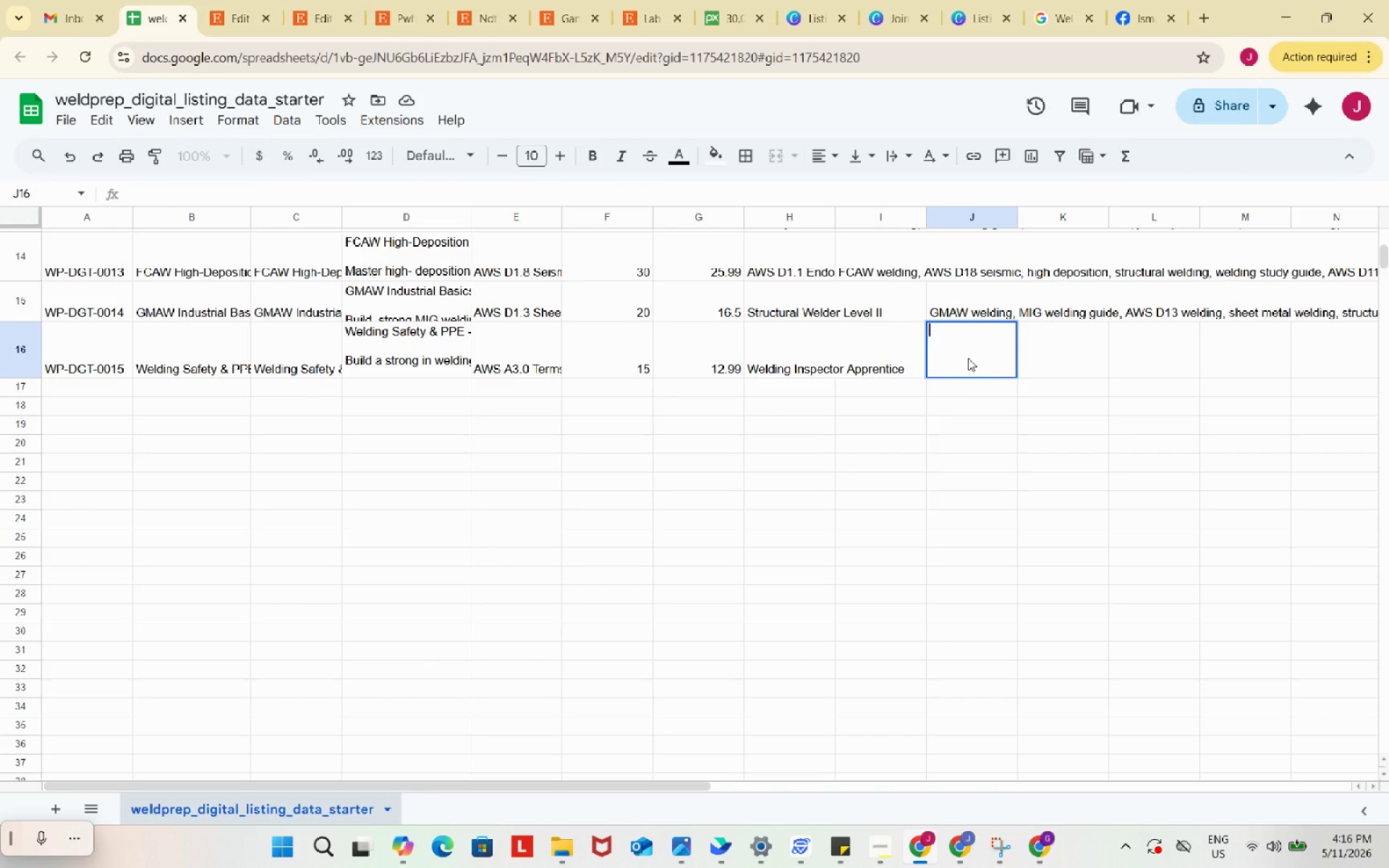 
key(Control+ControlLeft)
 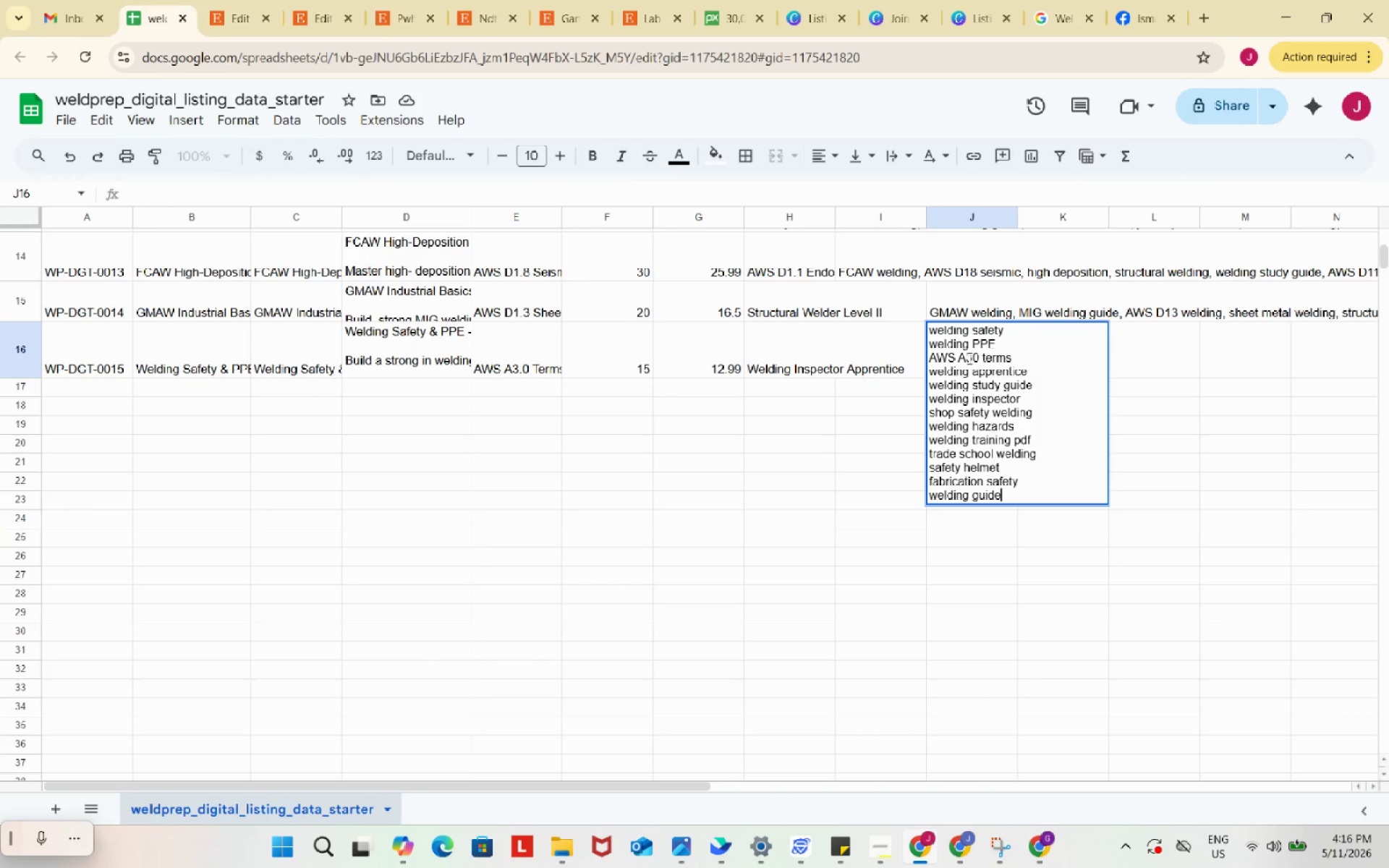 
key(Control+V)
 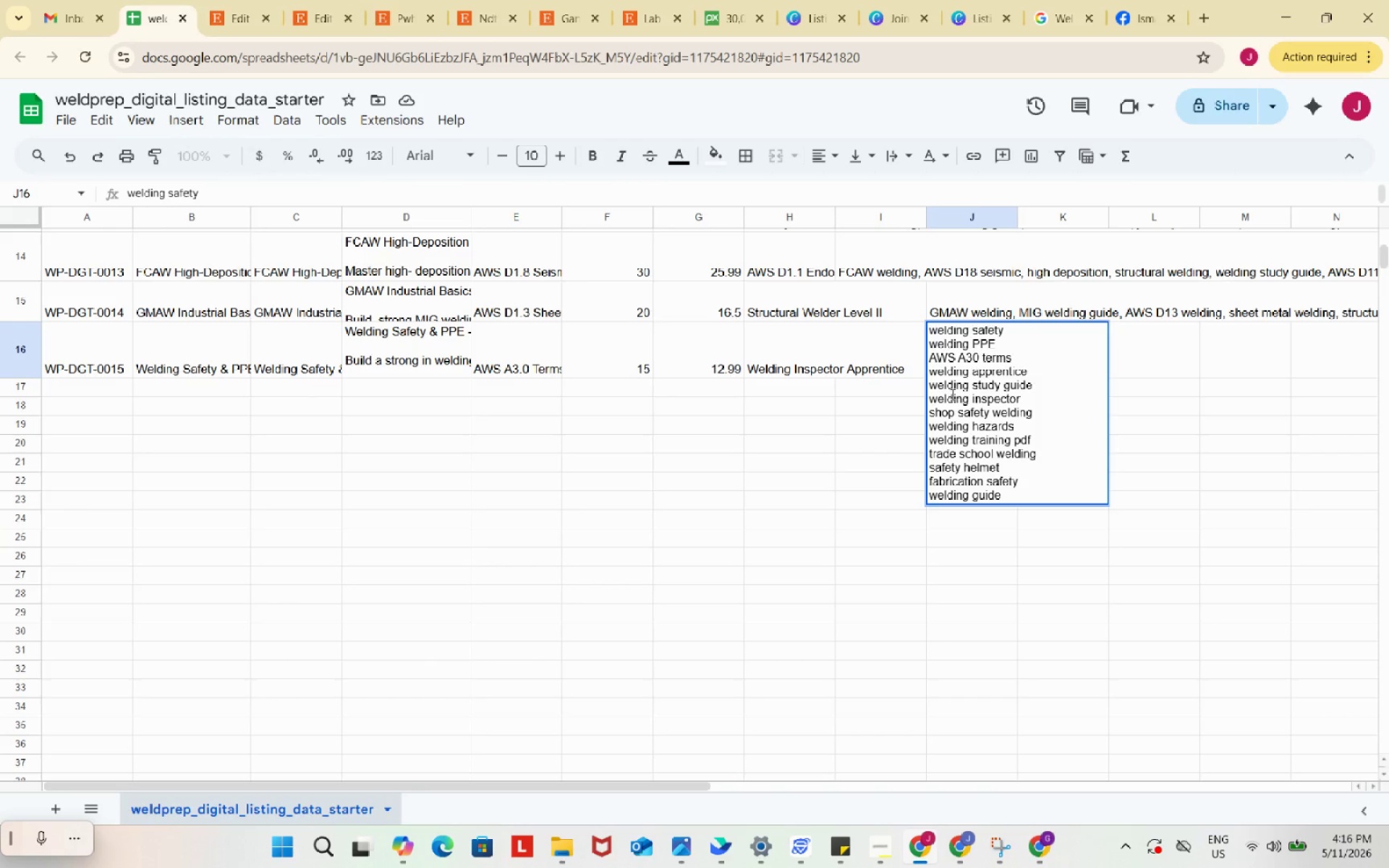 
key(Backspace)
 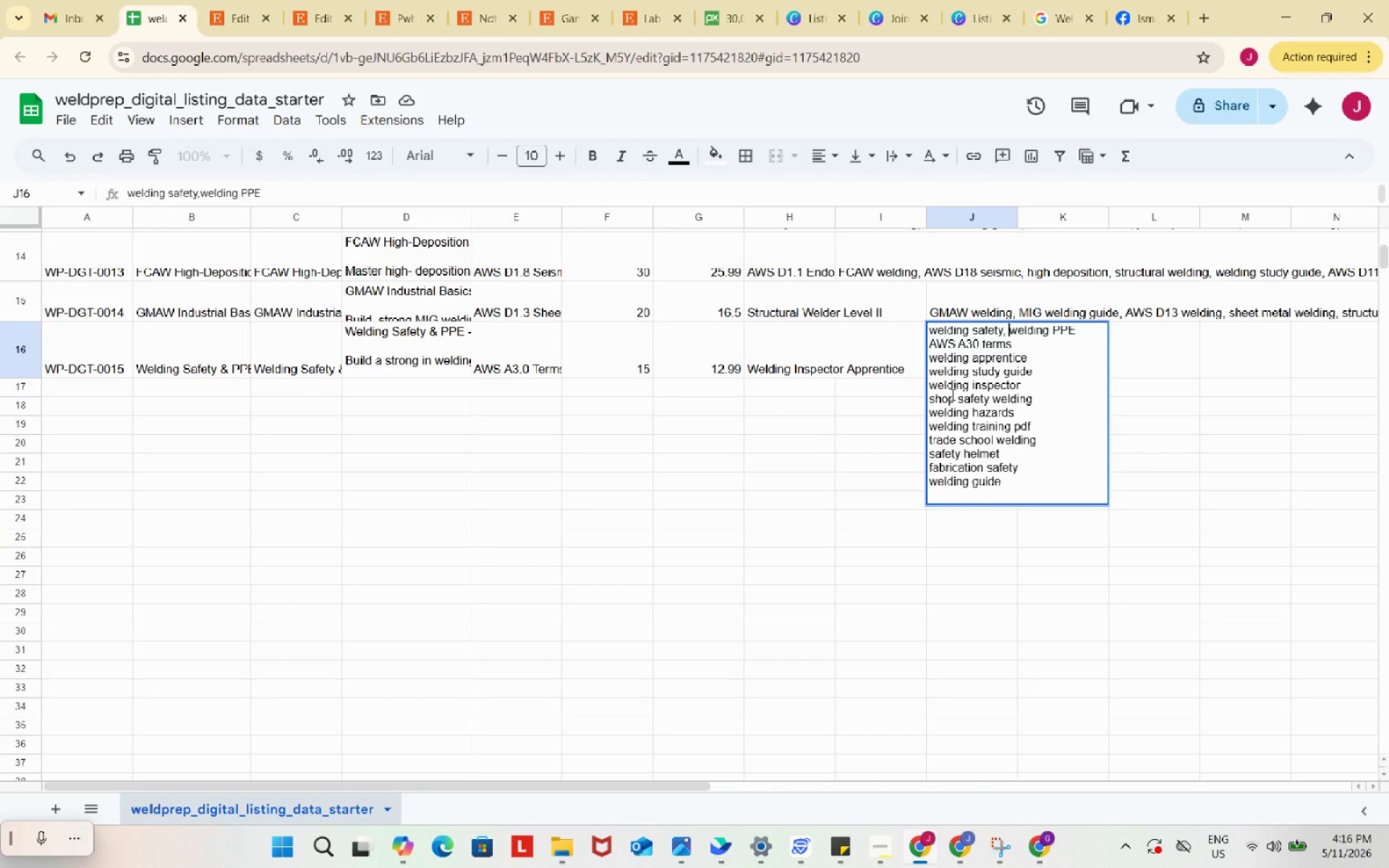 
key(Comma)
 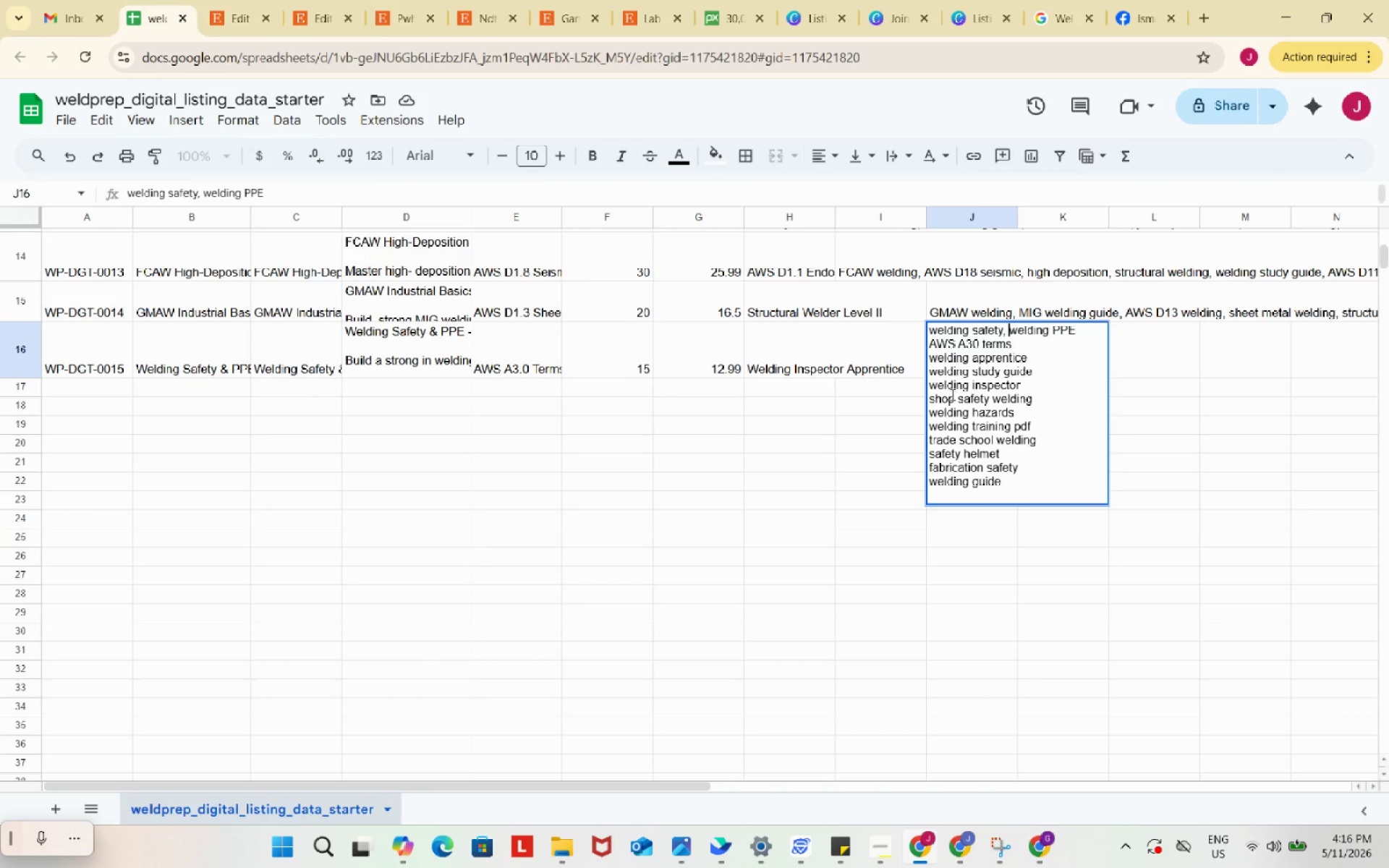 
key(Space)
 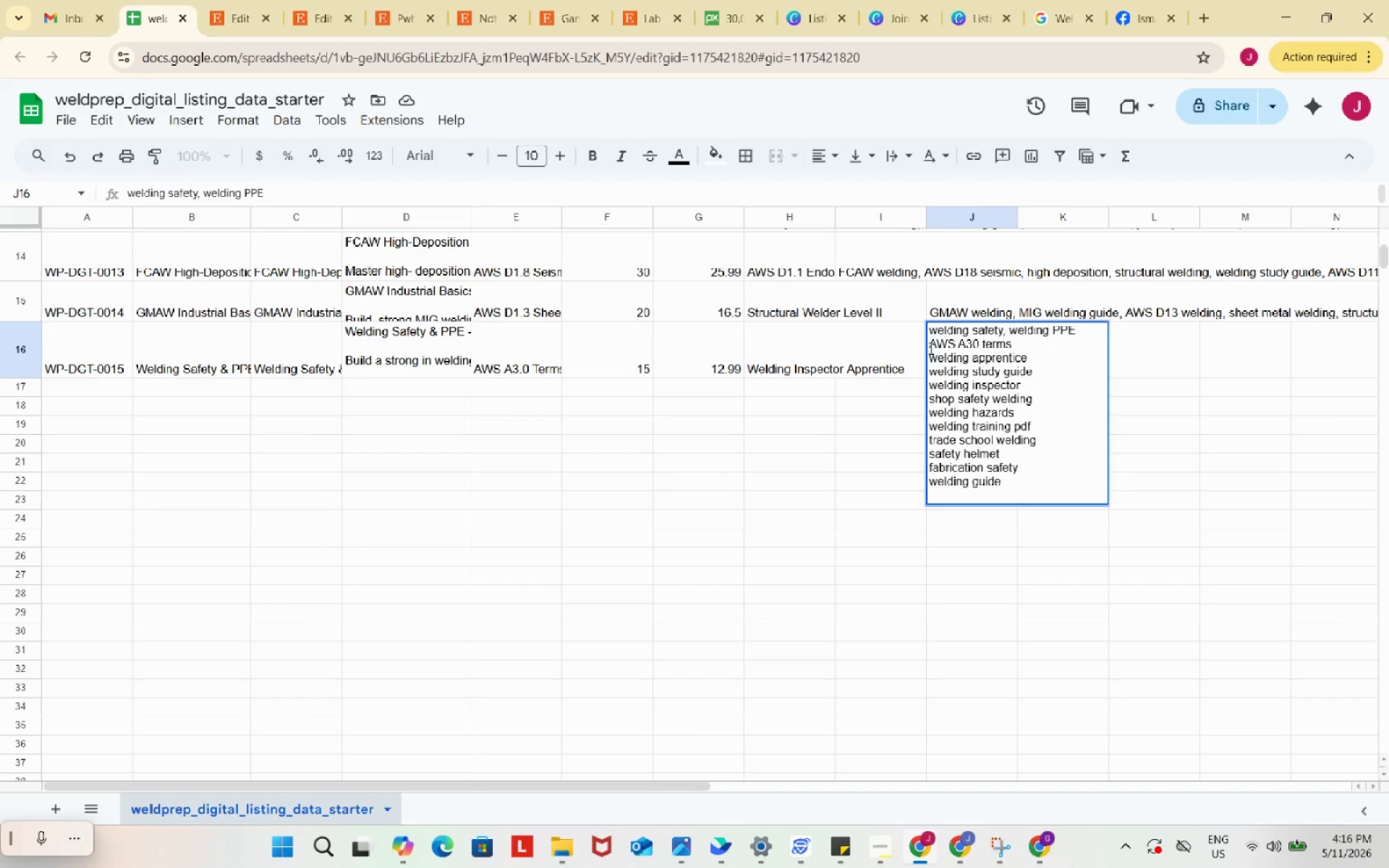 
left_click([930, 348])
 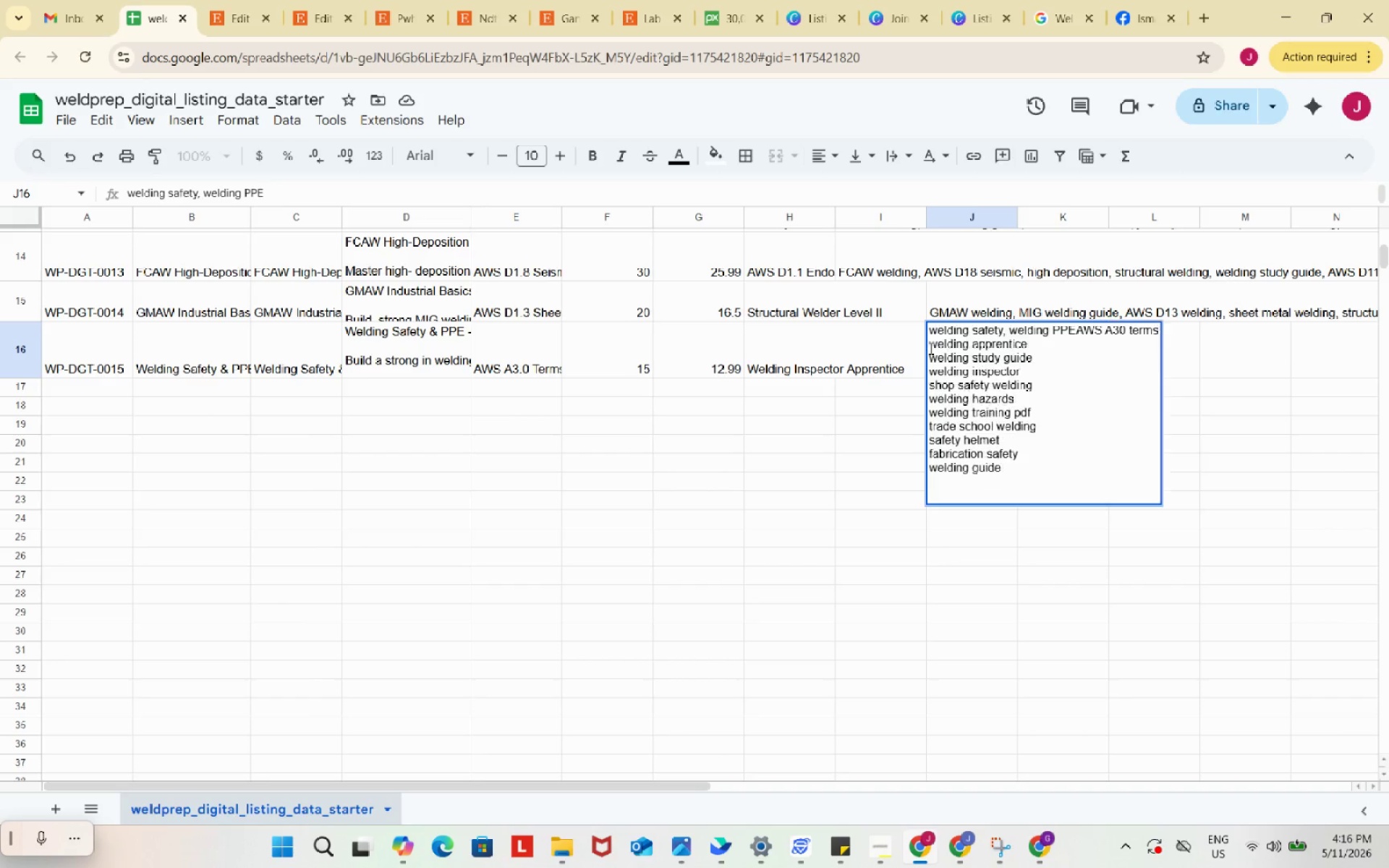 
key(Backspace)
 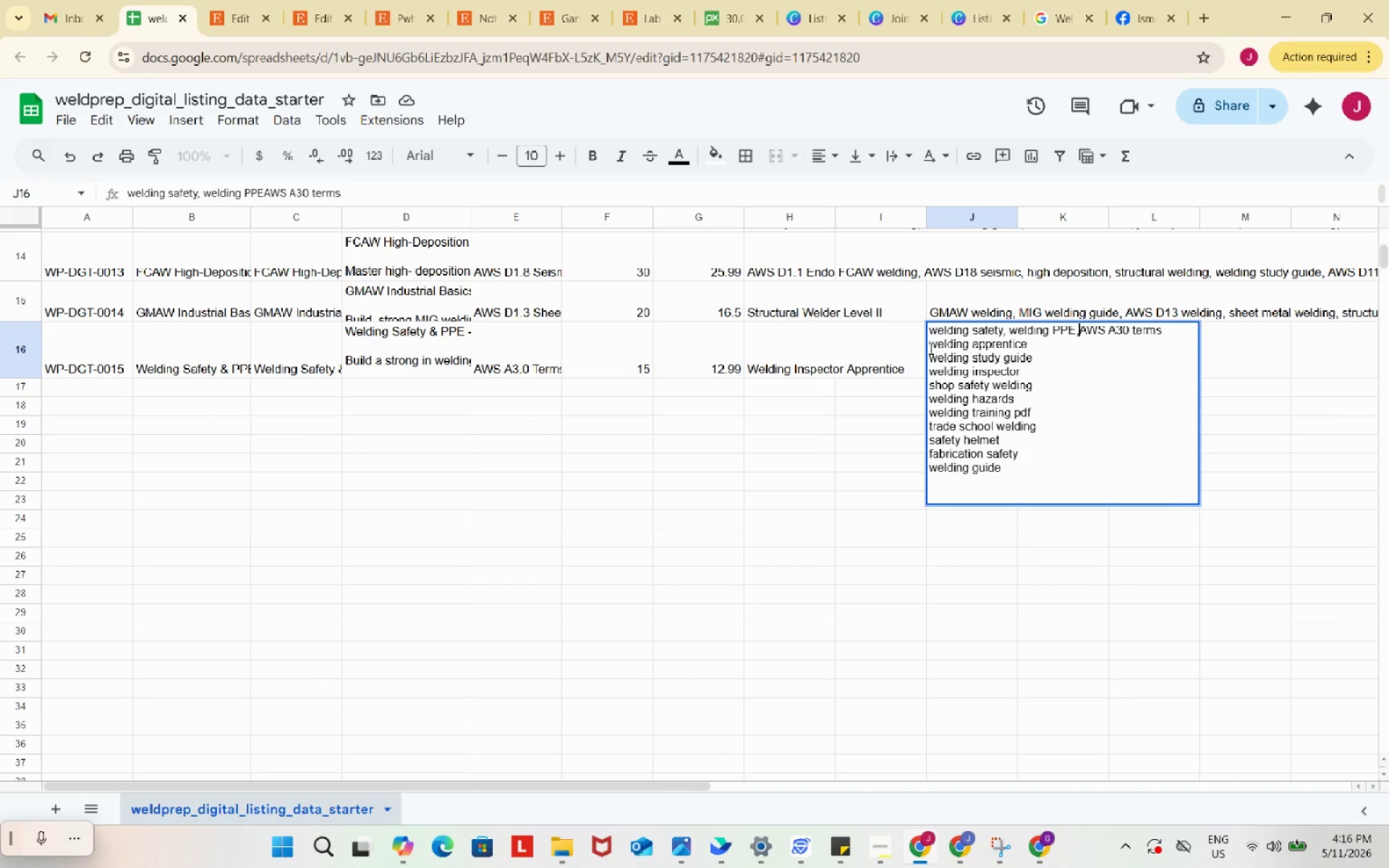 
key(Comma)
 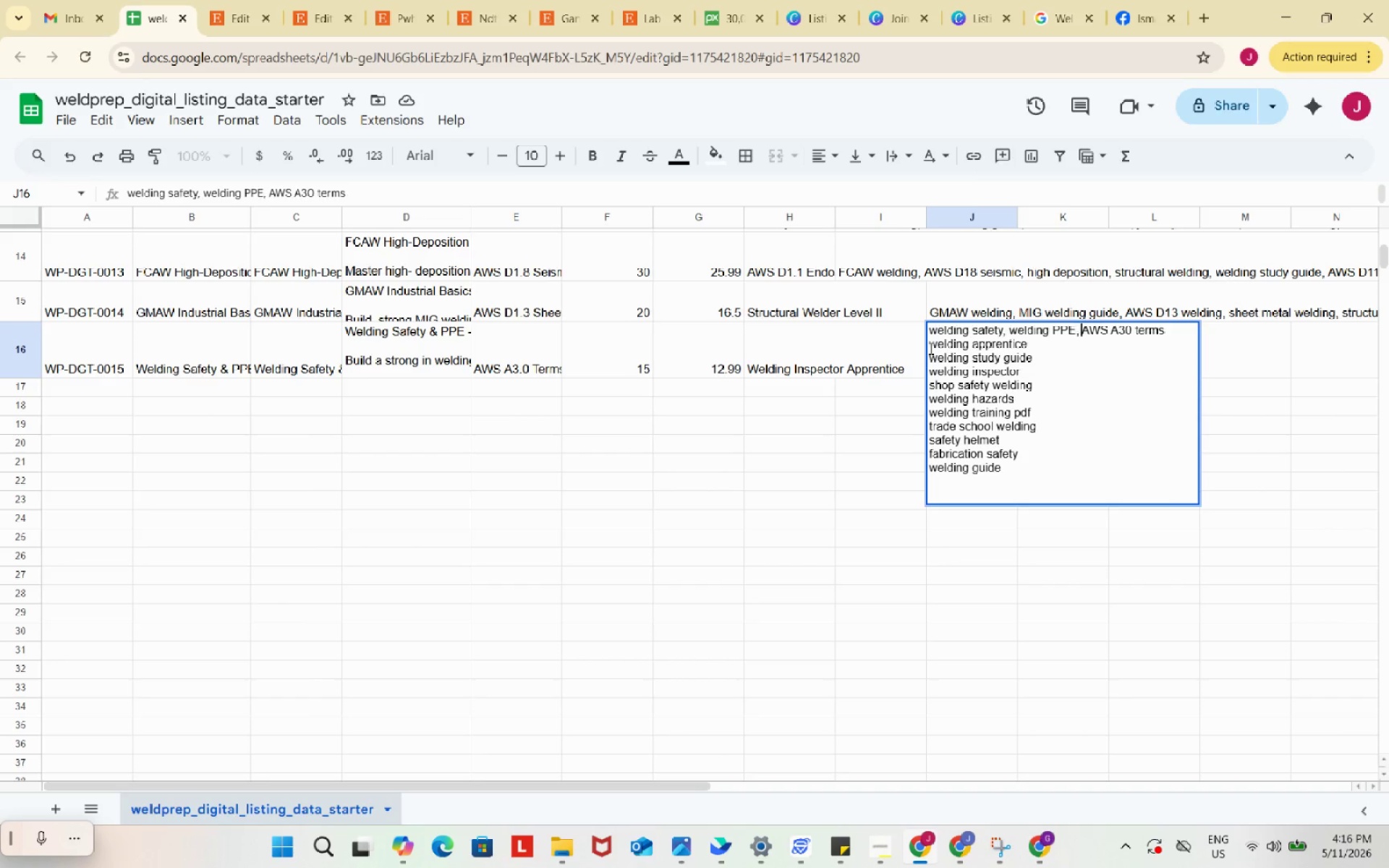 
key(Space)
 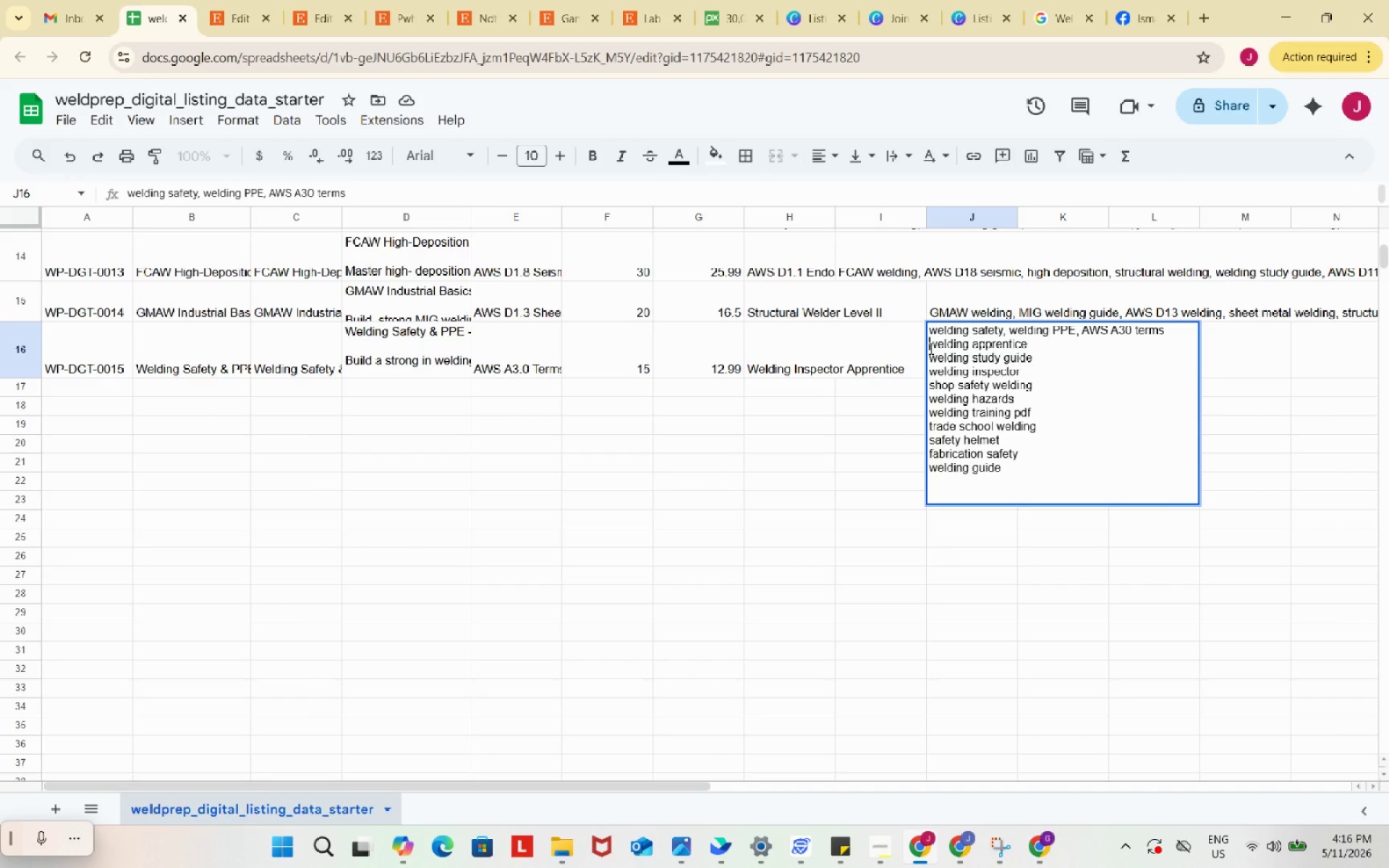 
left_click([930, 348])
 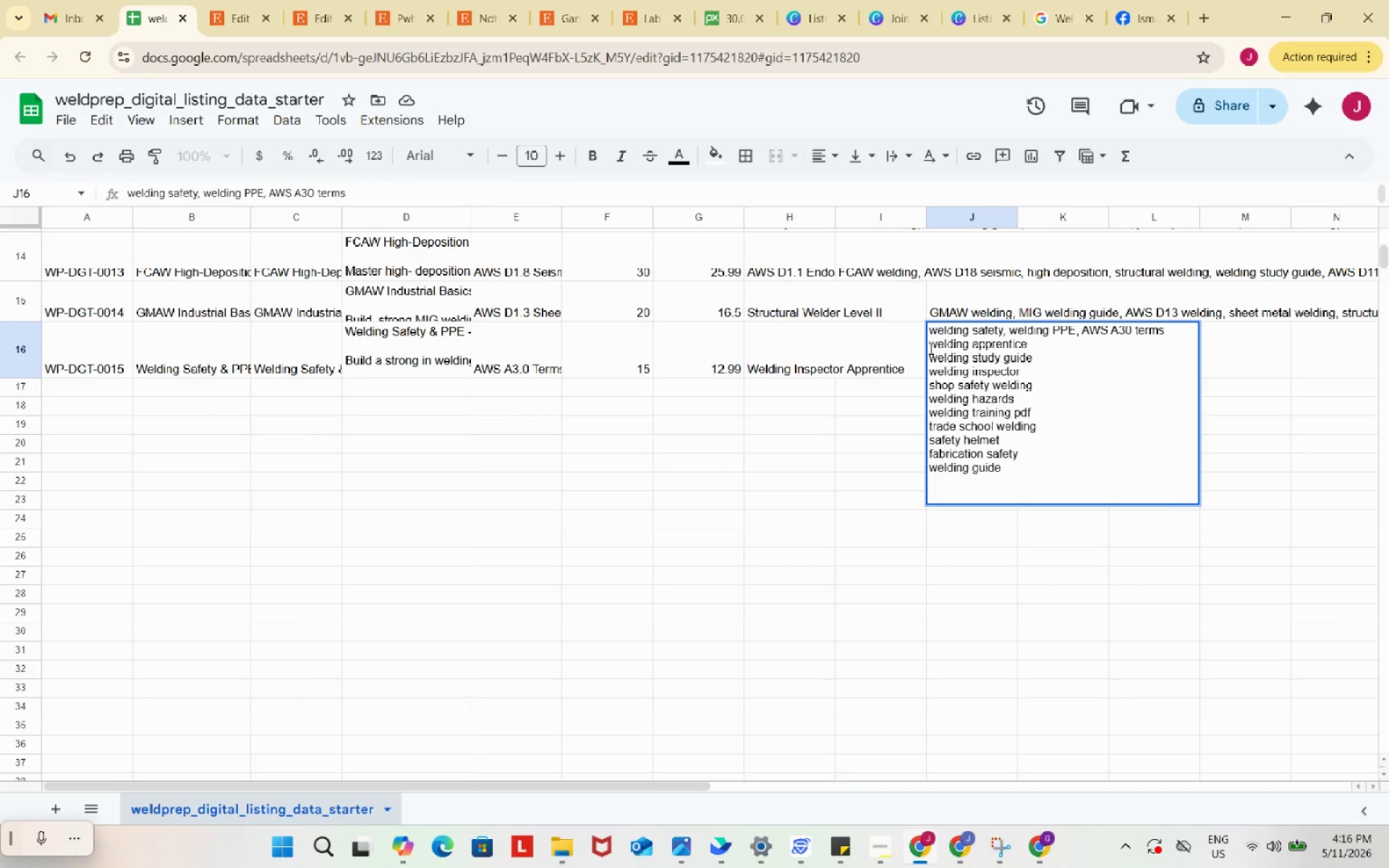 
key(Backspace)
 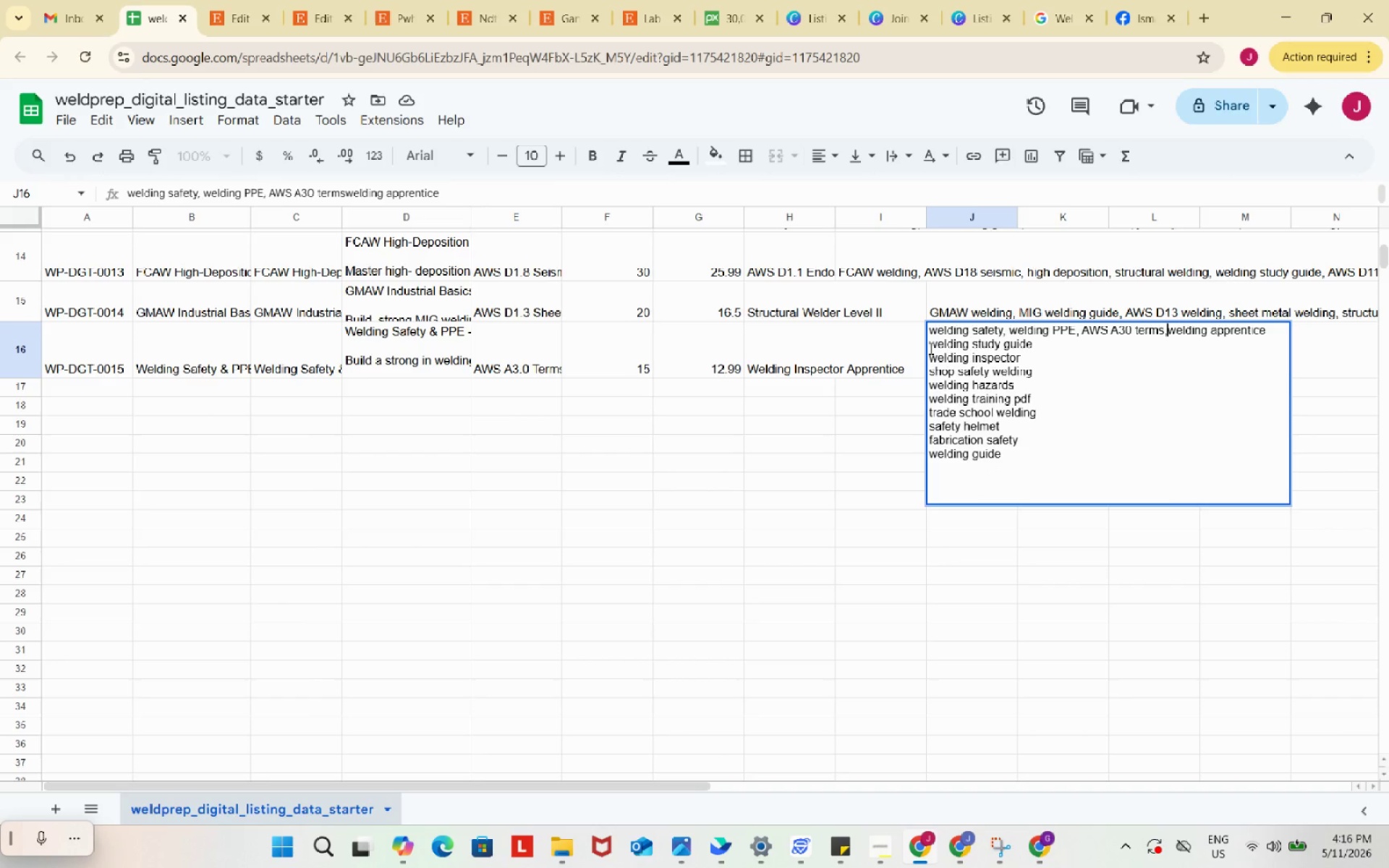 
key(Comma)
 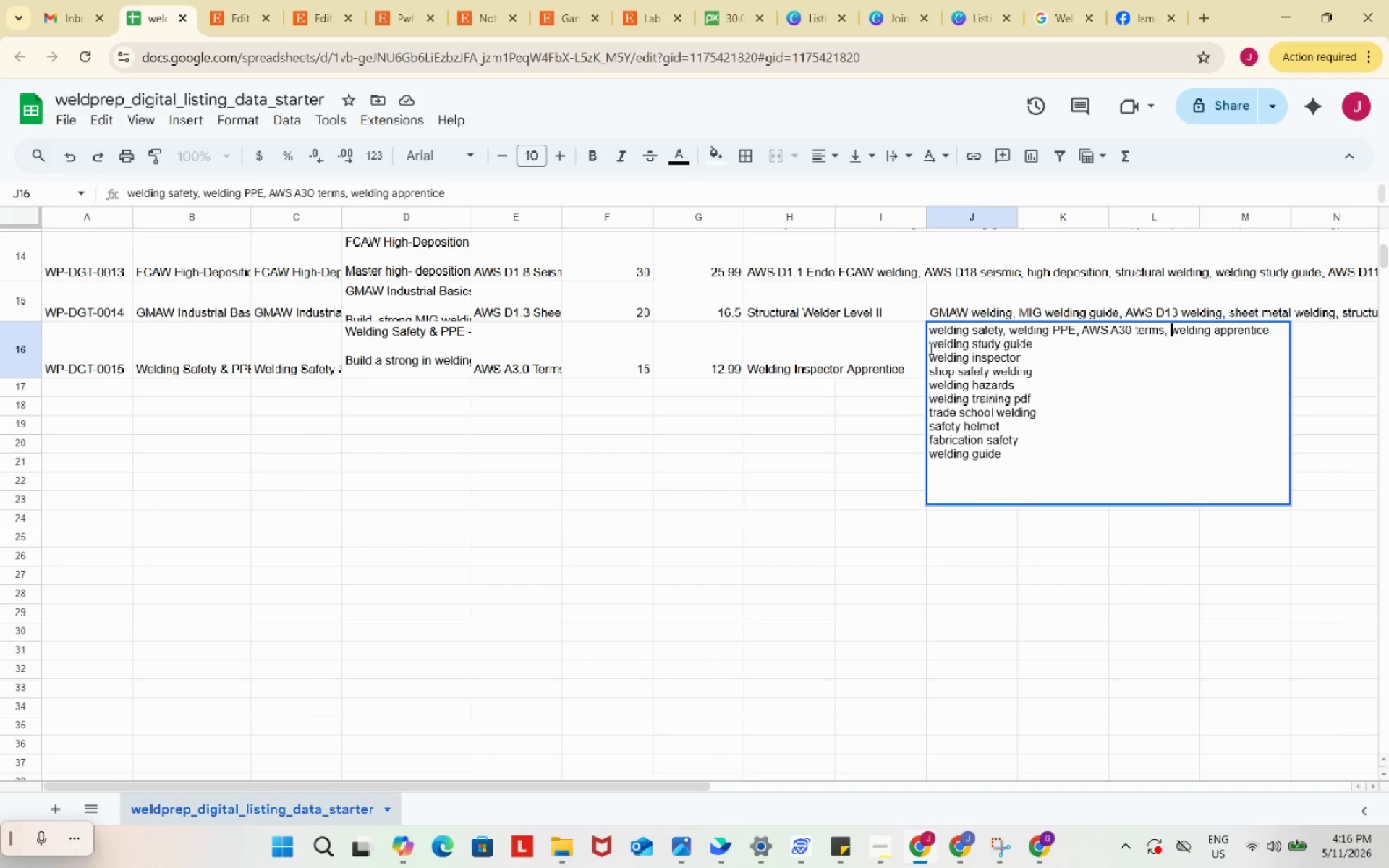 
key(Space)
 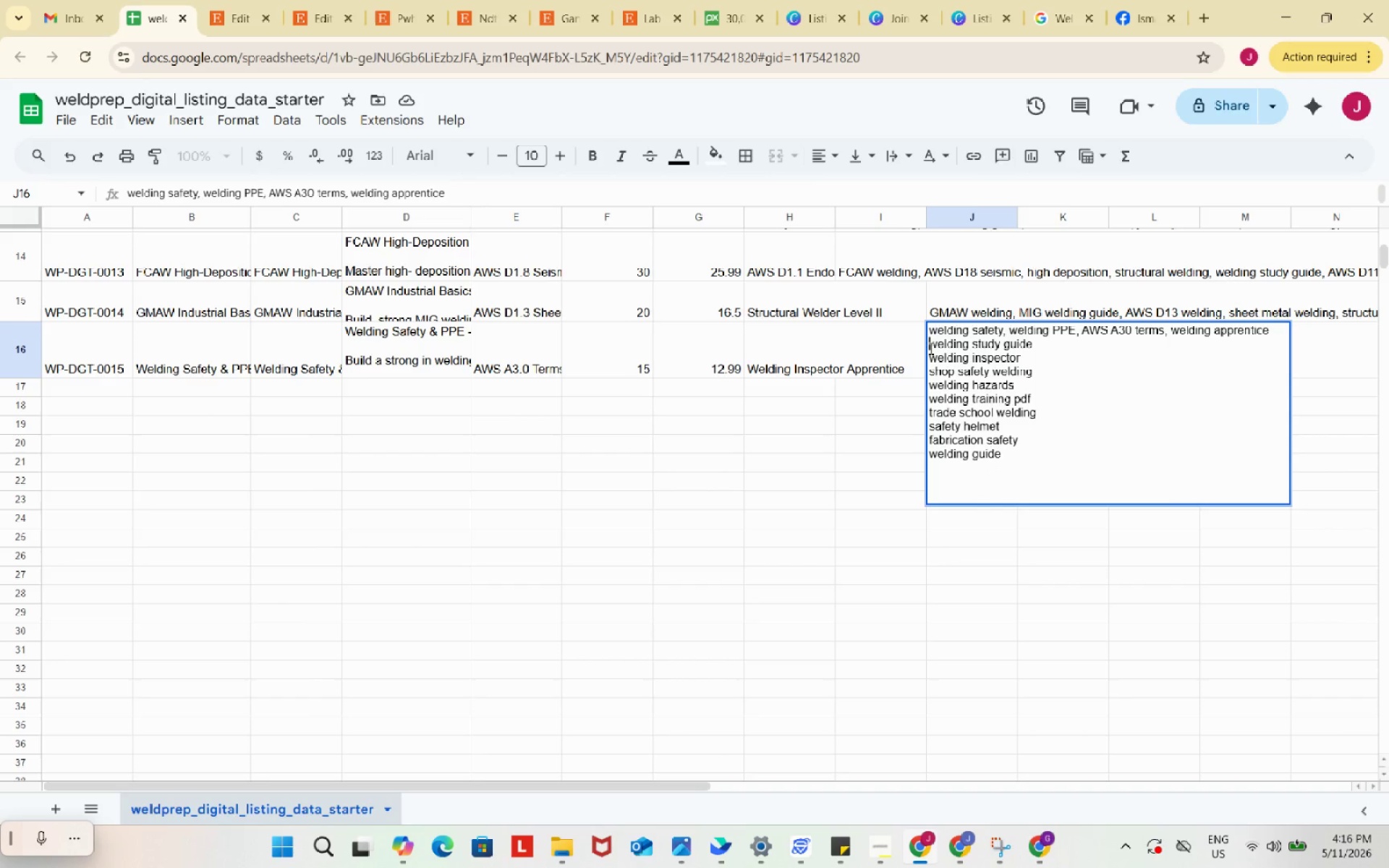 
left_click([930, 348])
 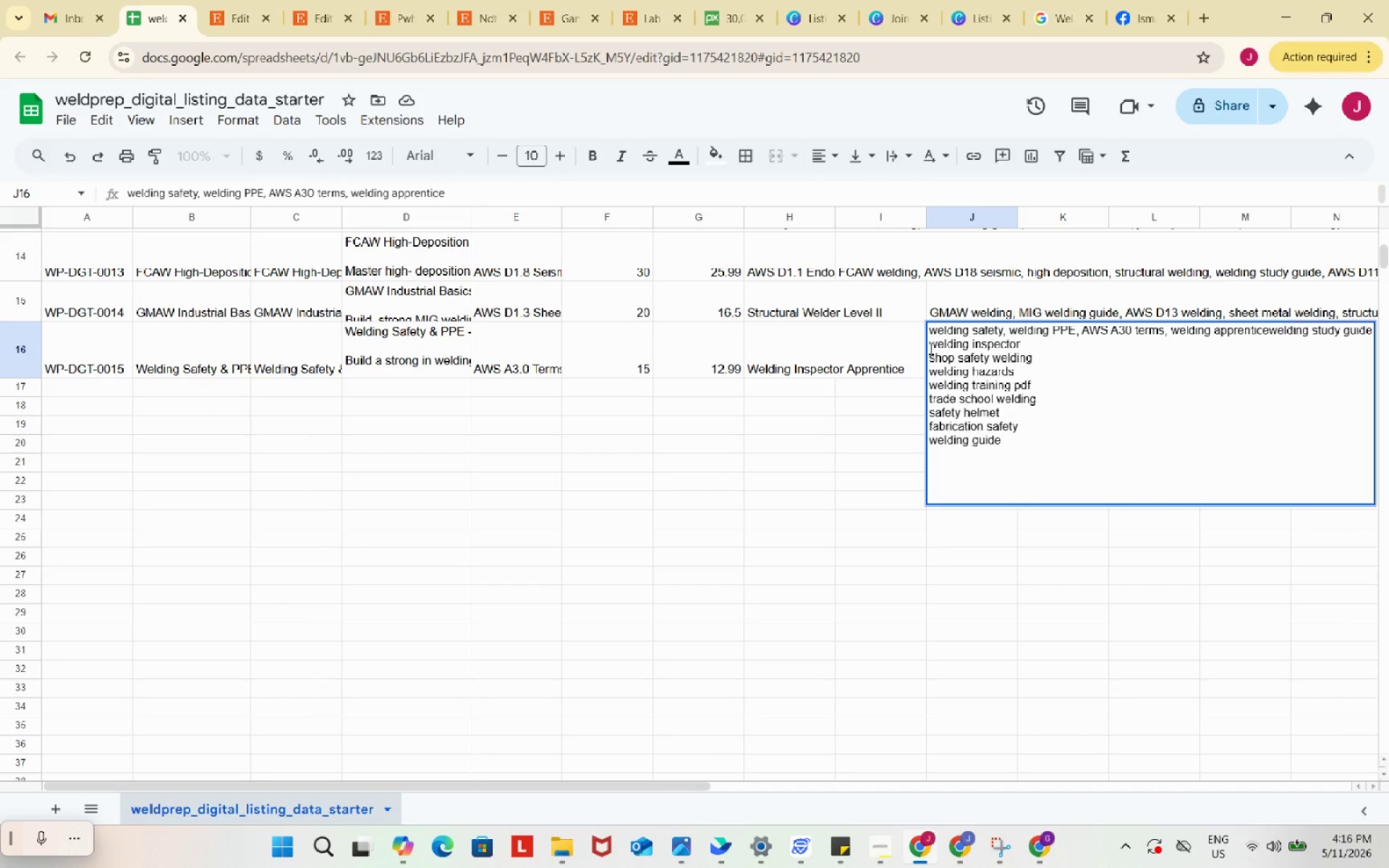 
key(Backspace)
 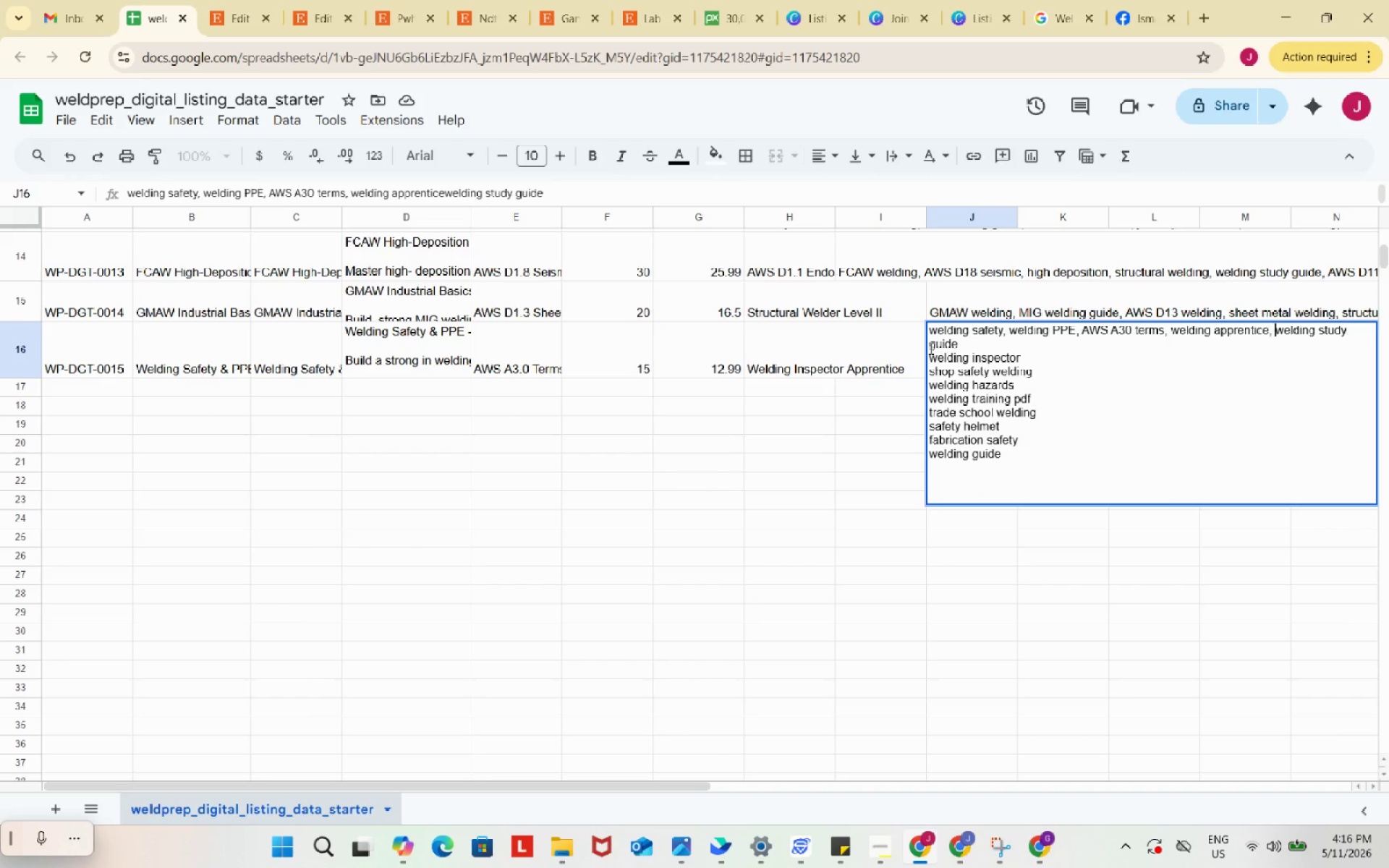 
key(Comma)
 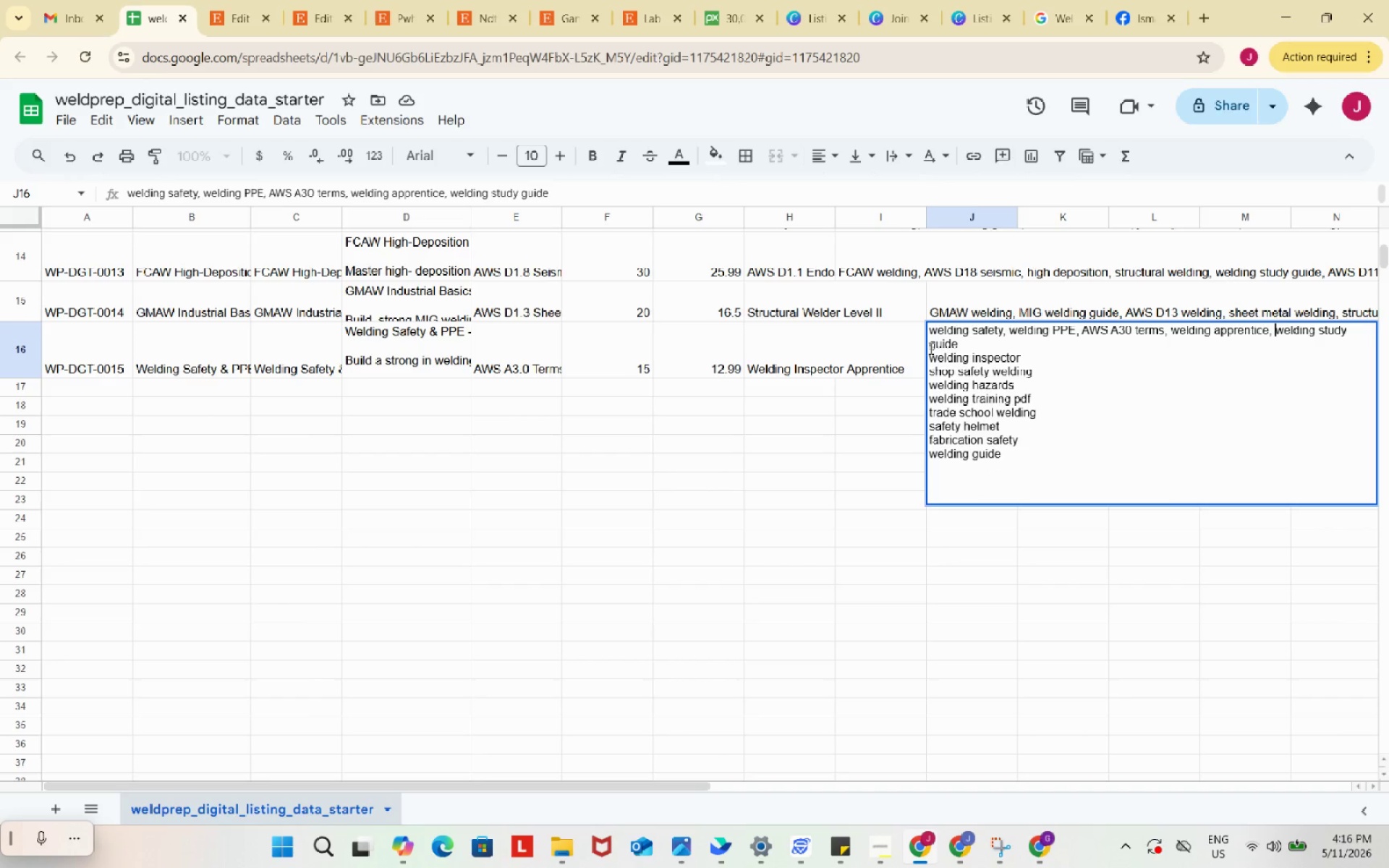 
key(Space)
 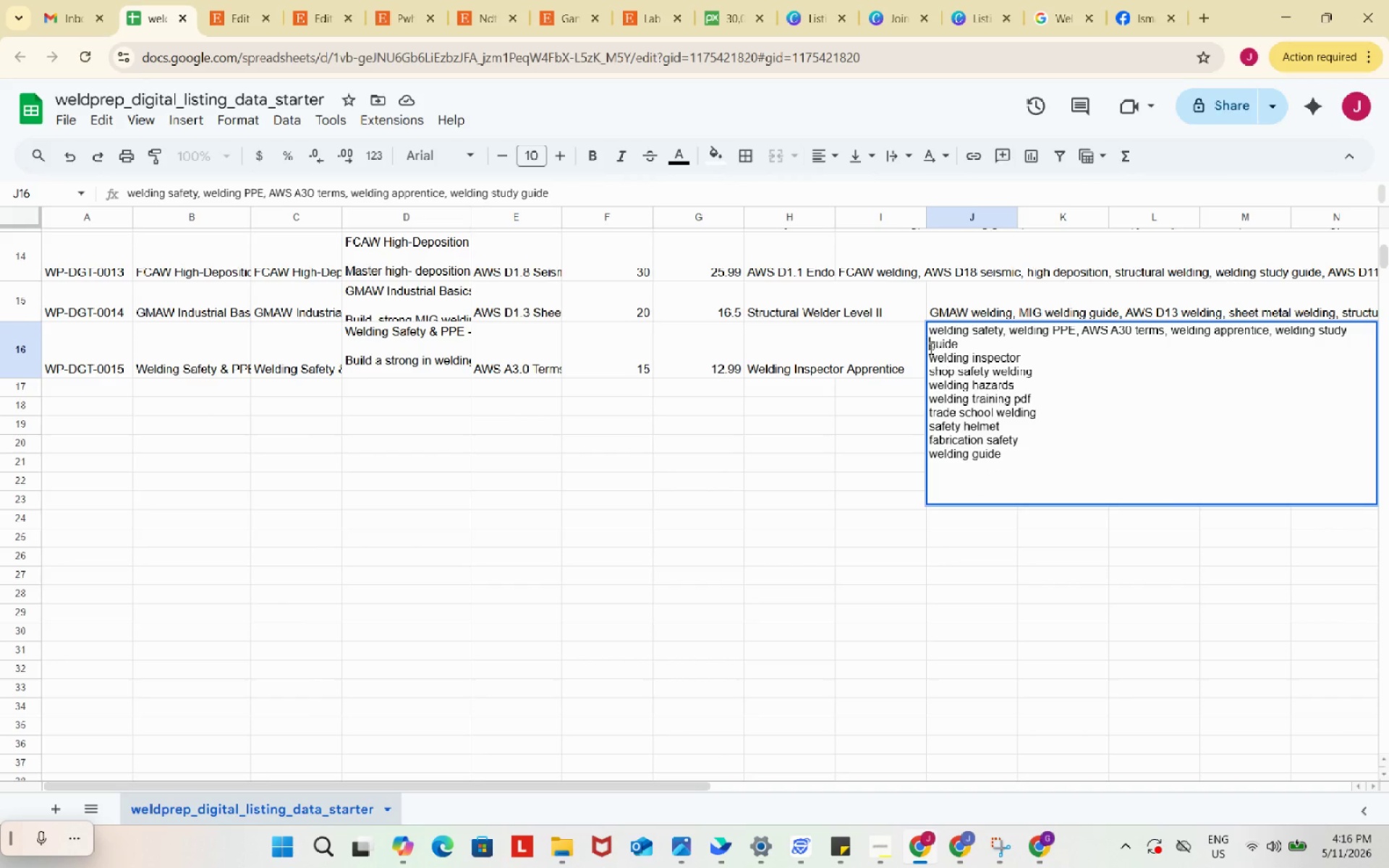 
left_click([930, 348])
 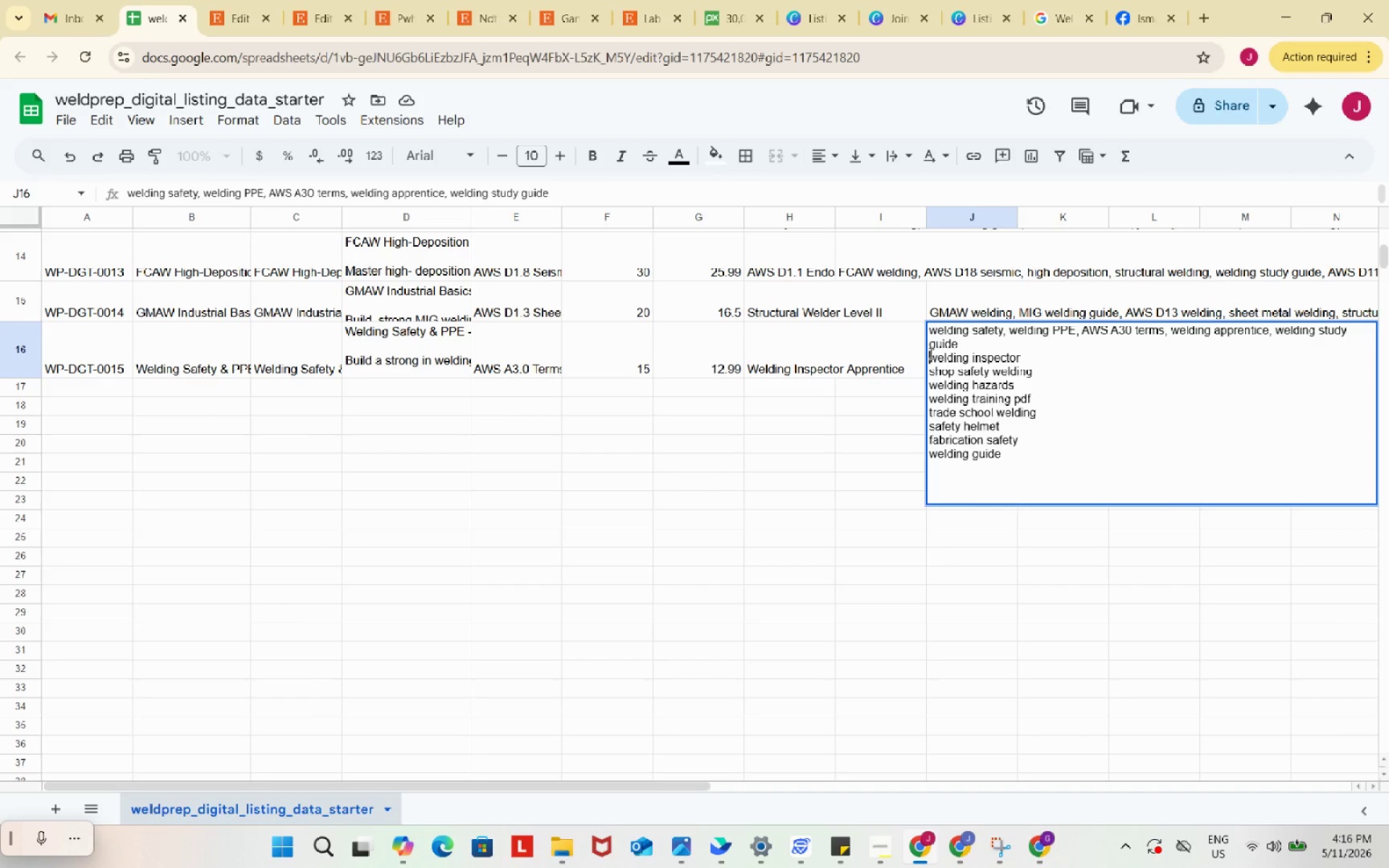 
left_click([930, 353])
 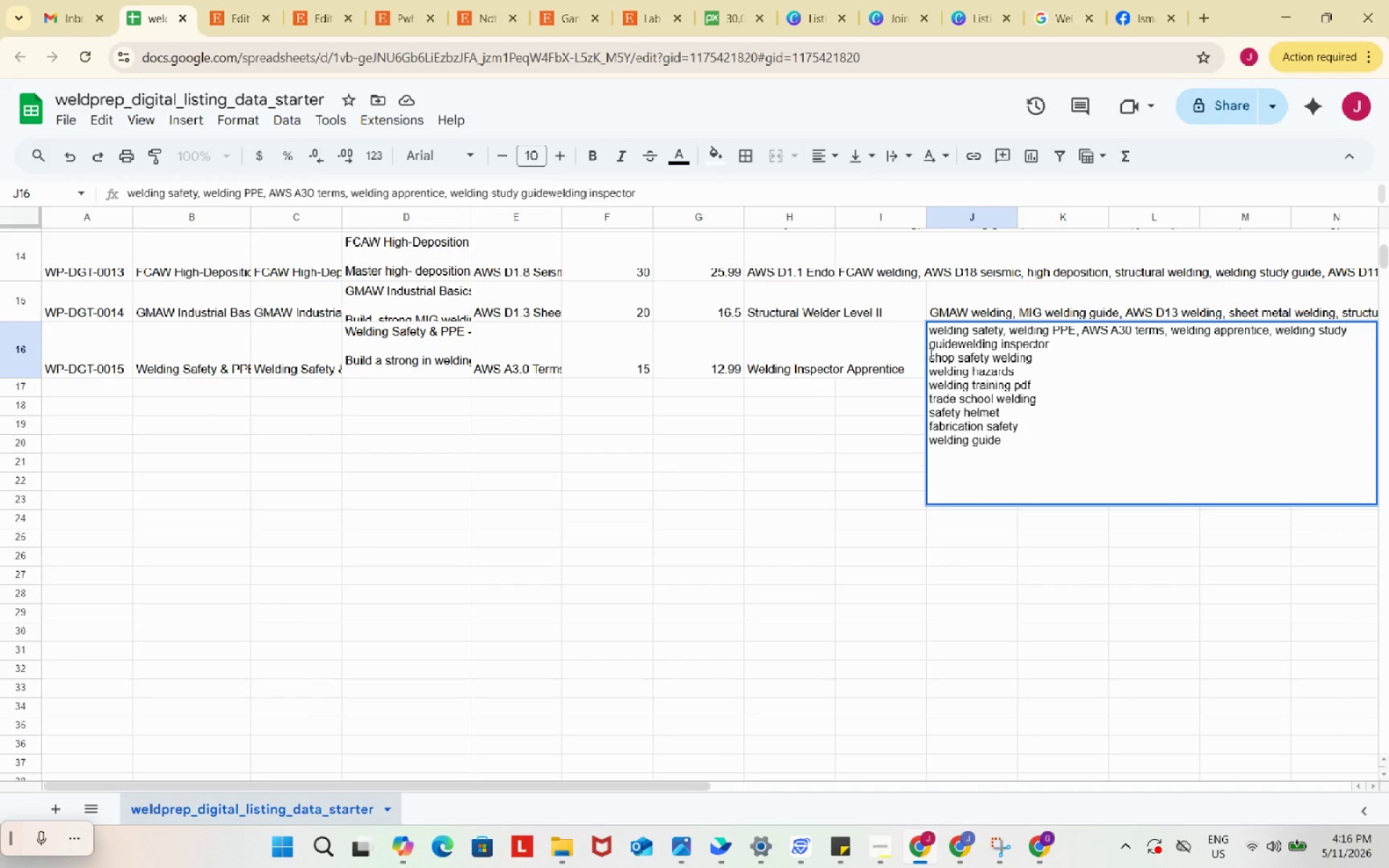 
key(Backspace)
 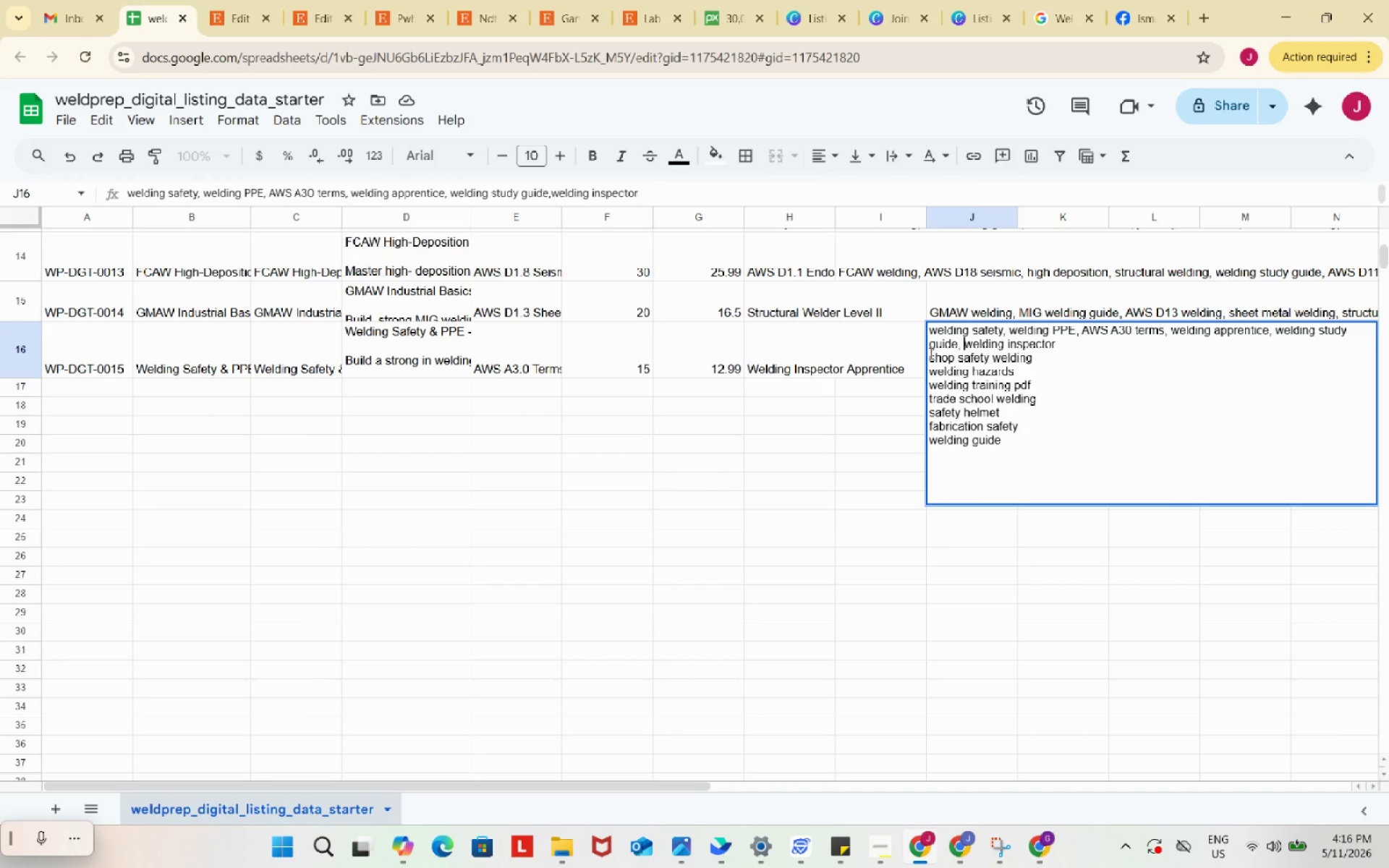 
key(Comma)
 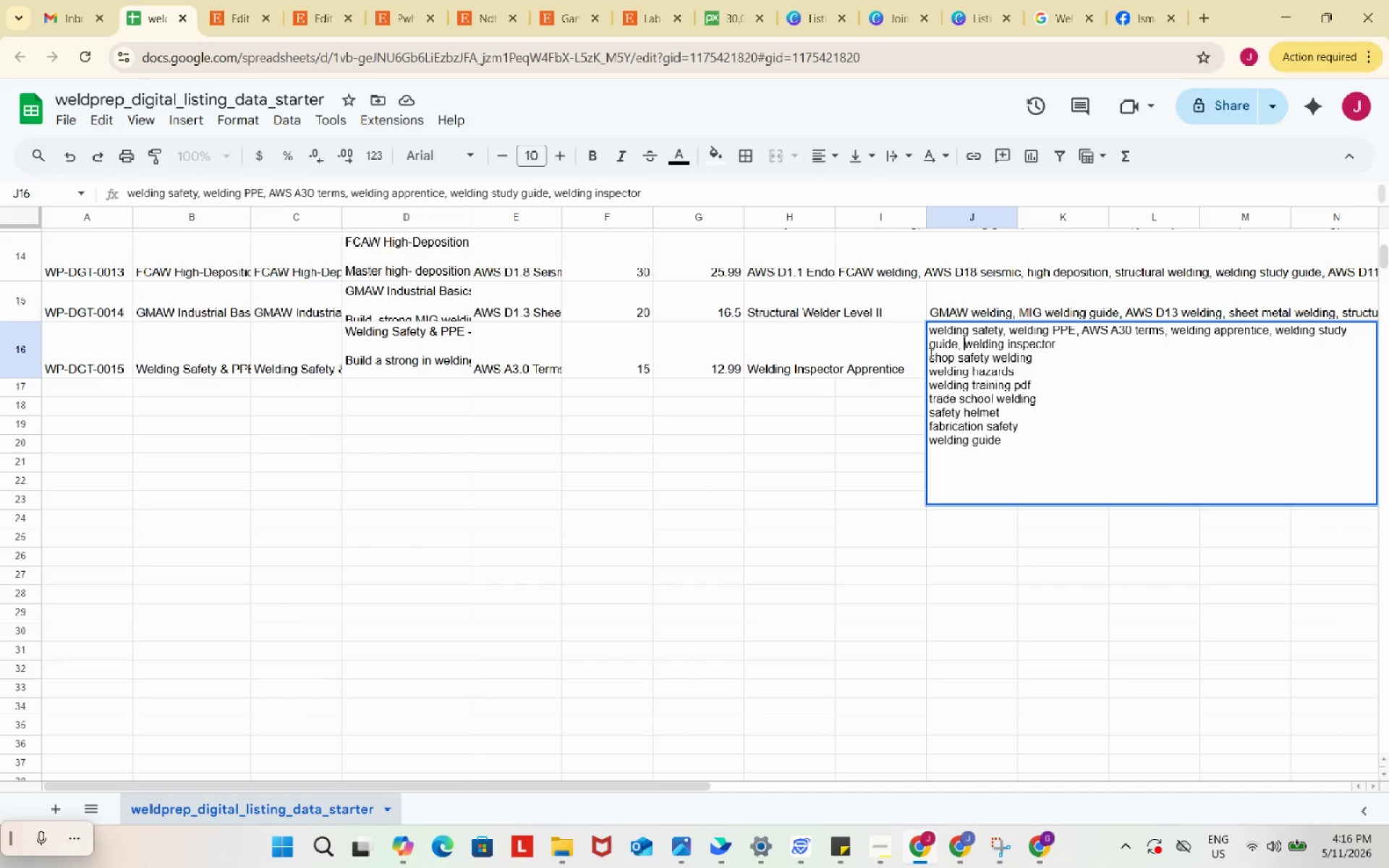 
key(Space)
 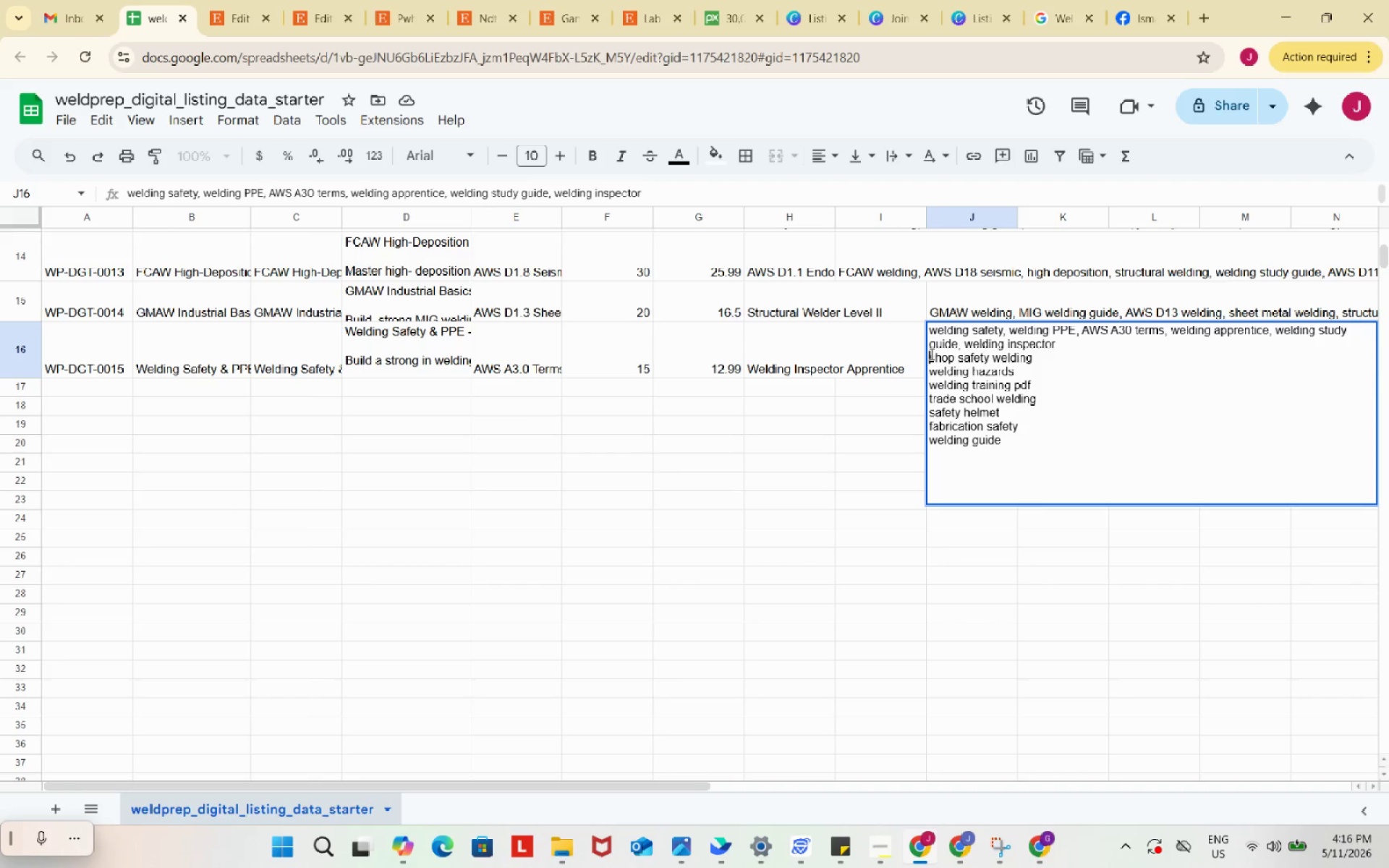 
left_click([930, 354])
 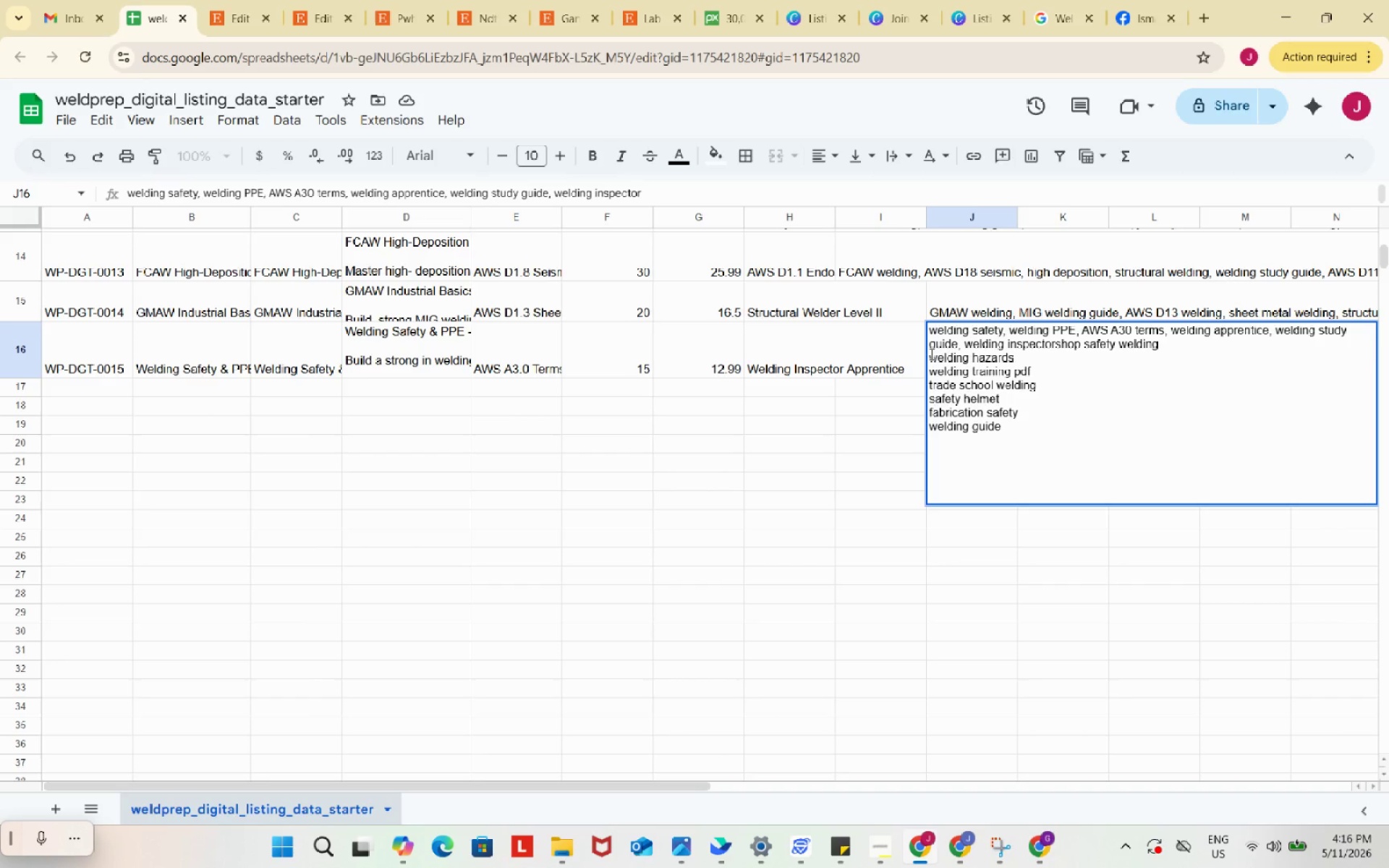 
key(Backspace)
 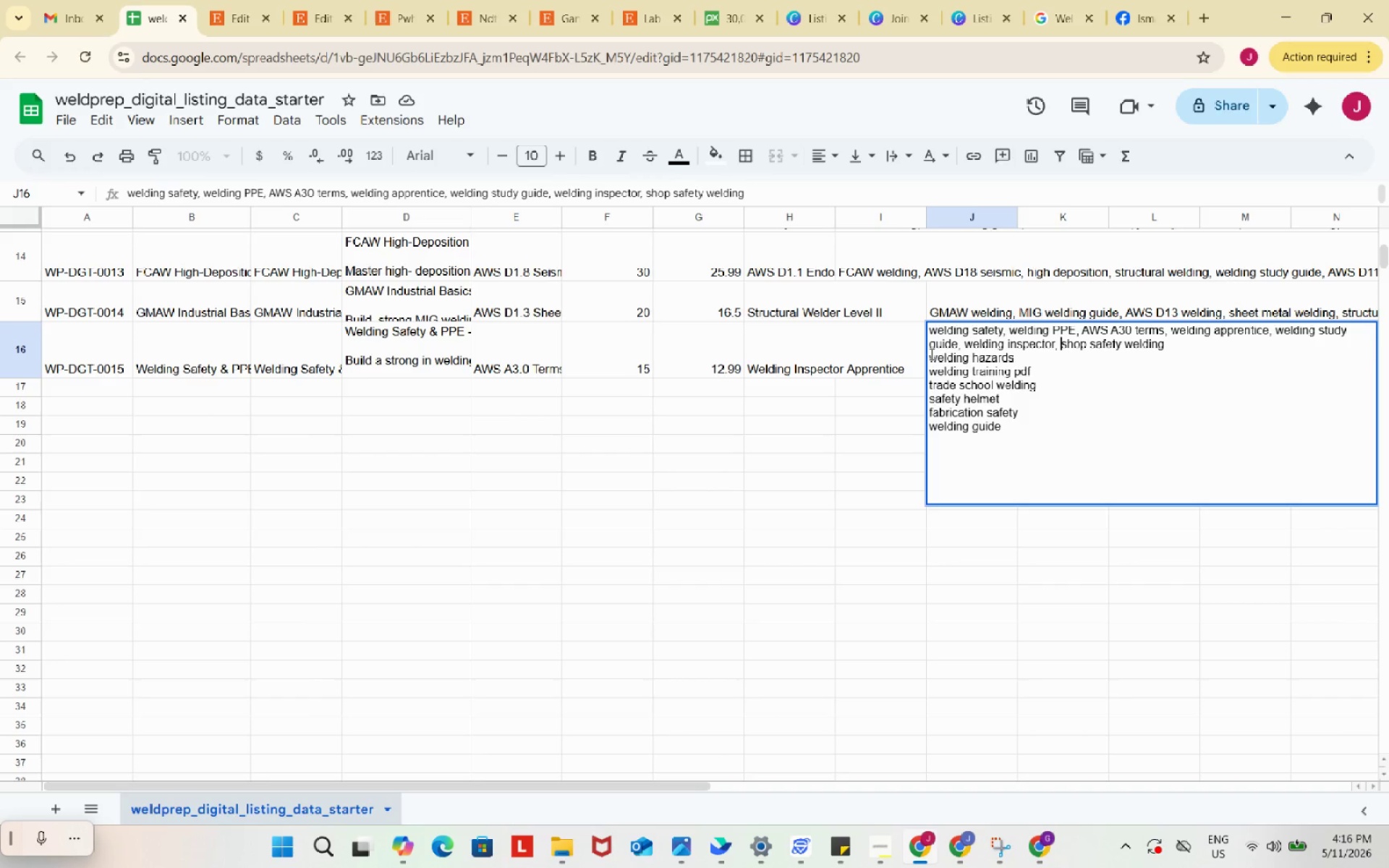 
key(Comma)
 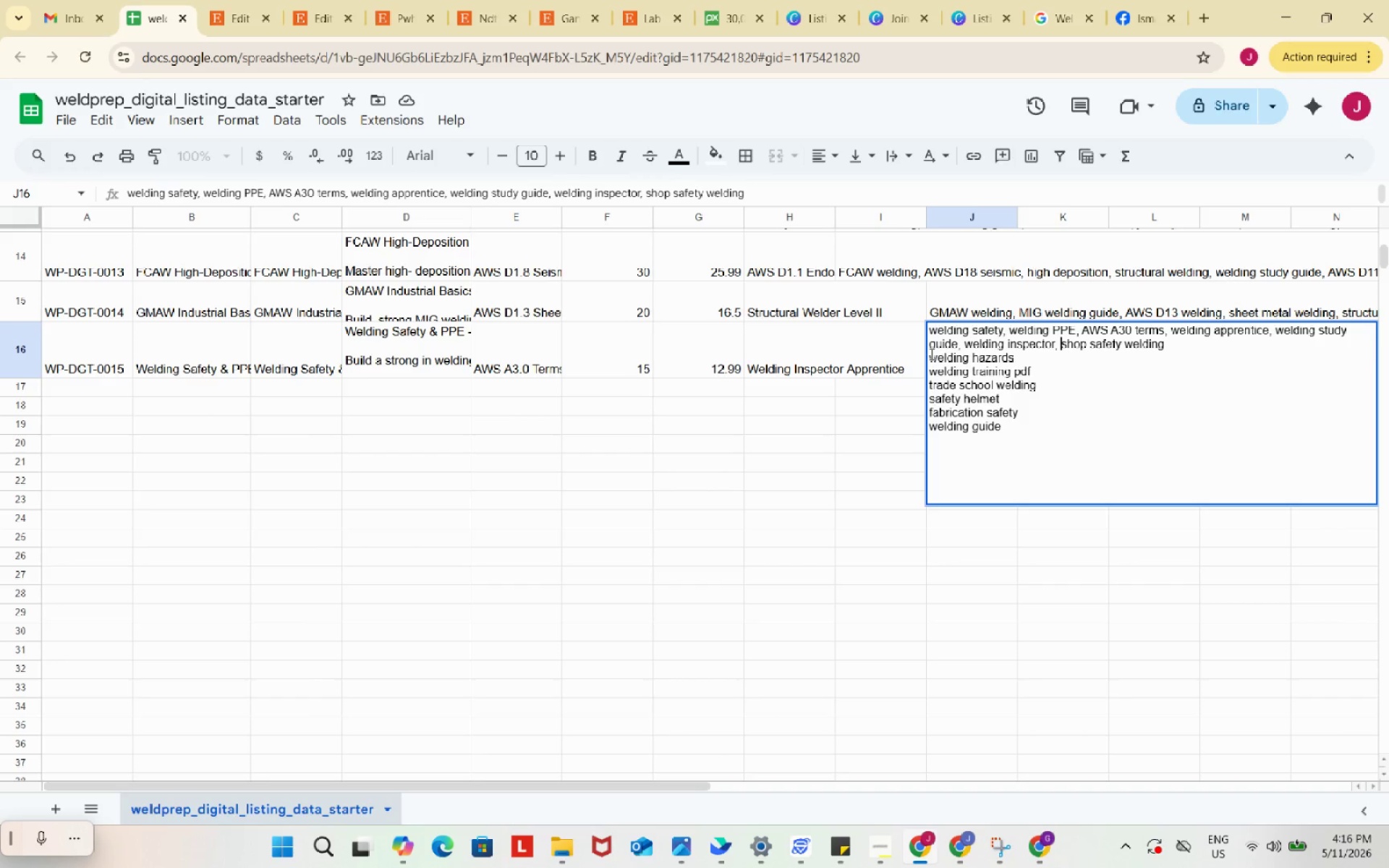 
key(Space)
 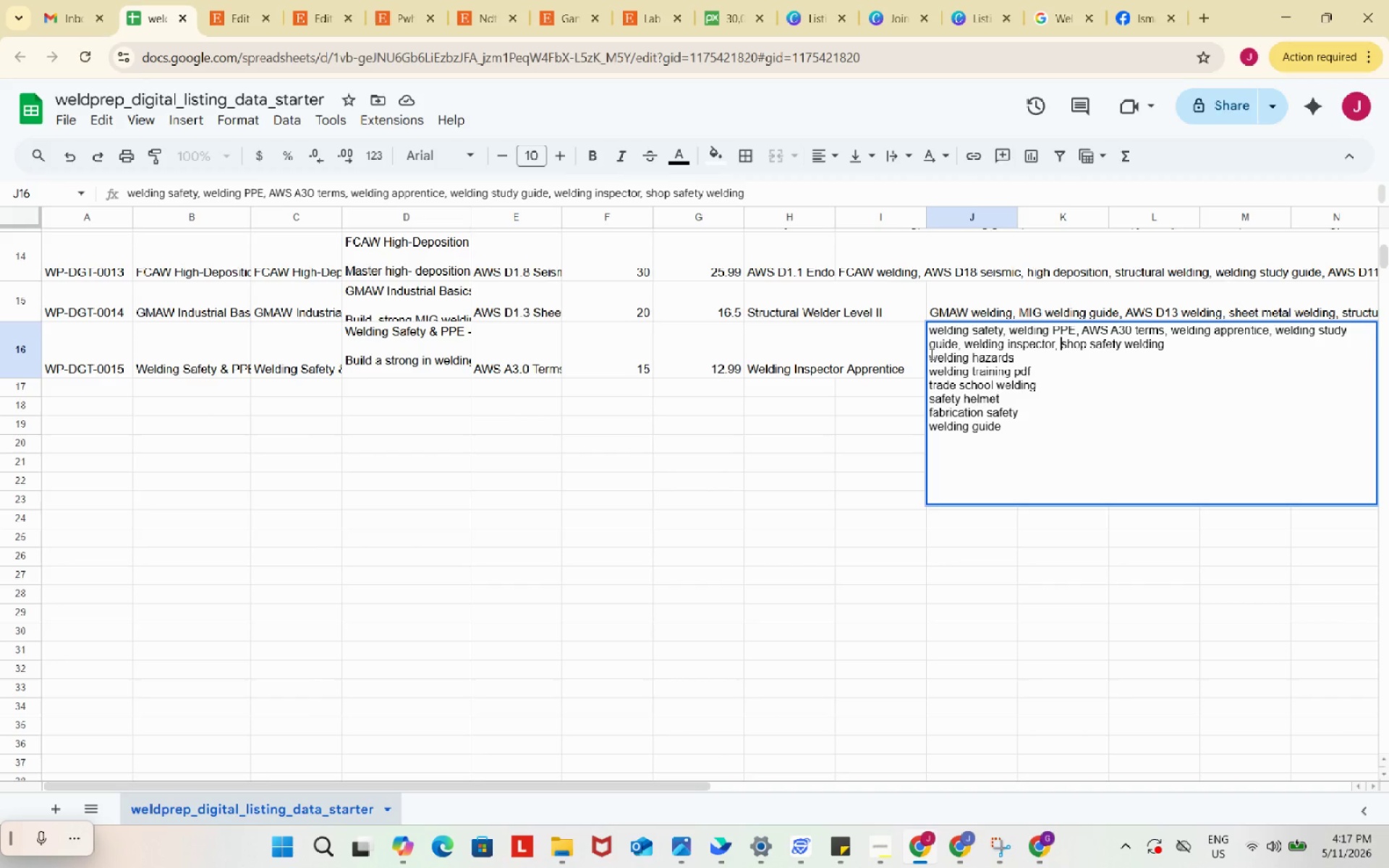 
wait(67.66)
 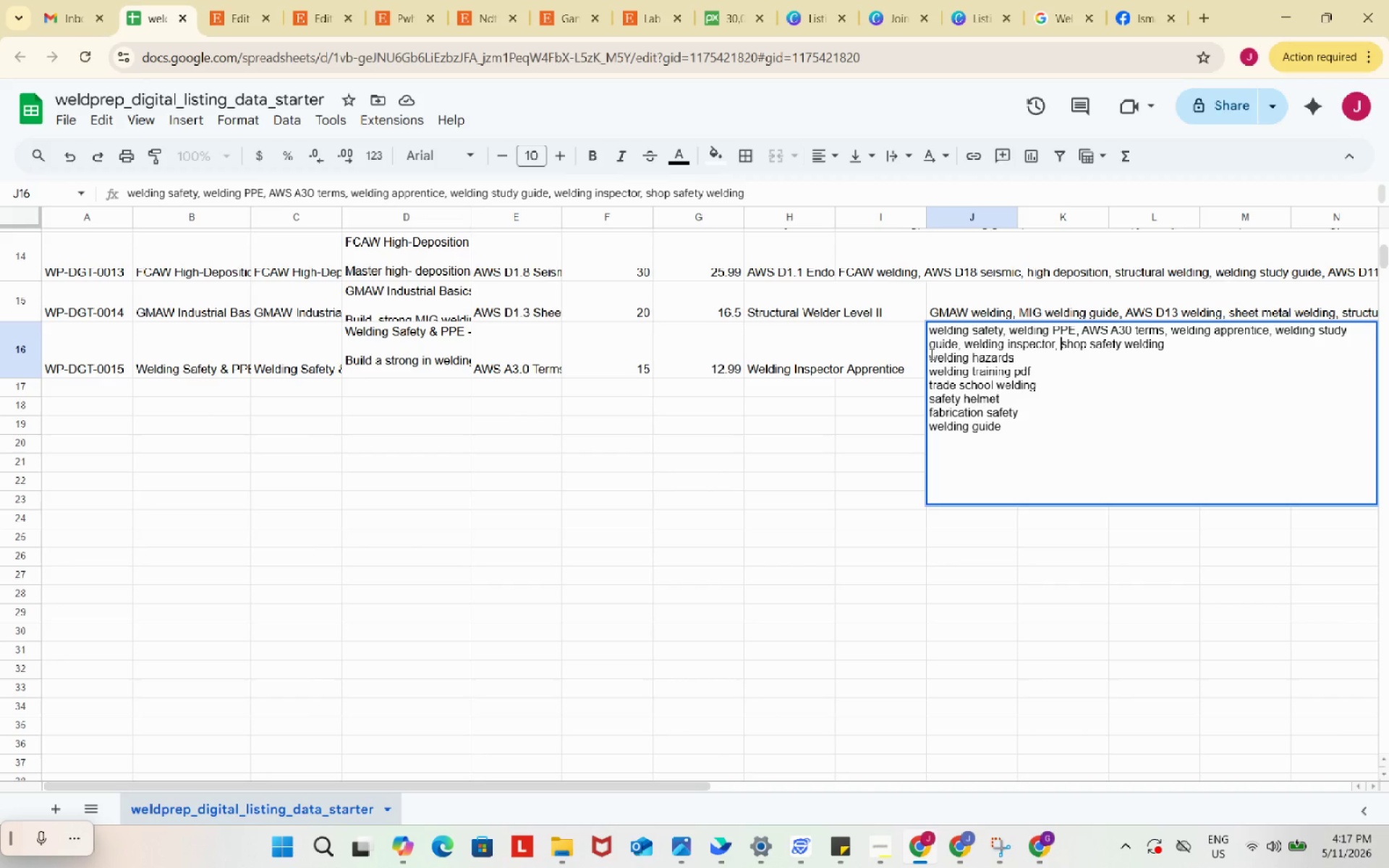 
left_click([933, 355])
 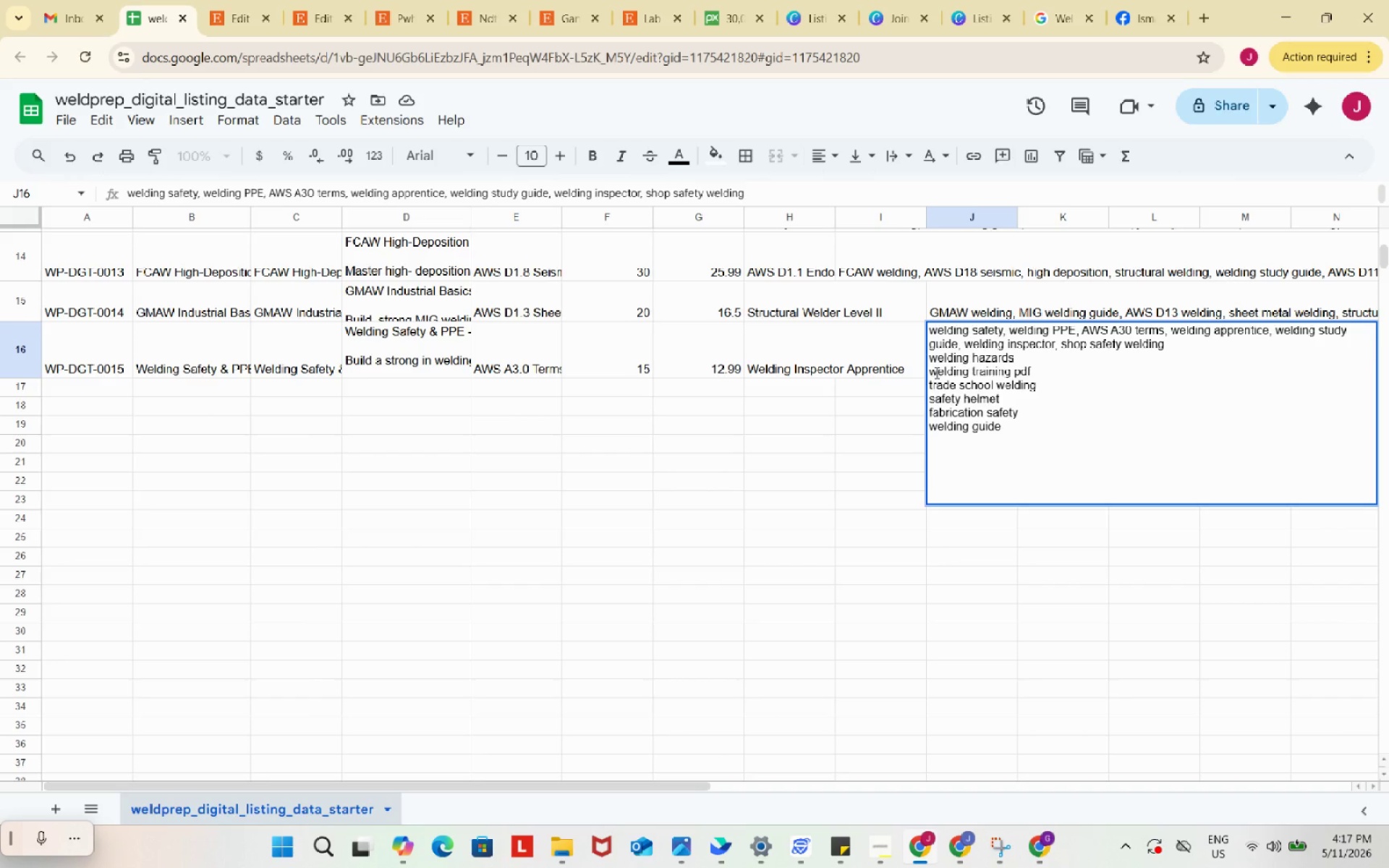 
key(Backspace)
 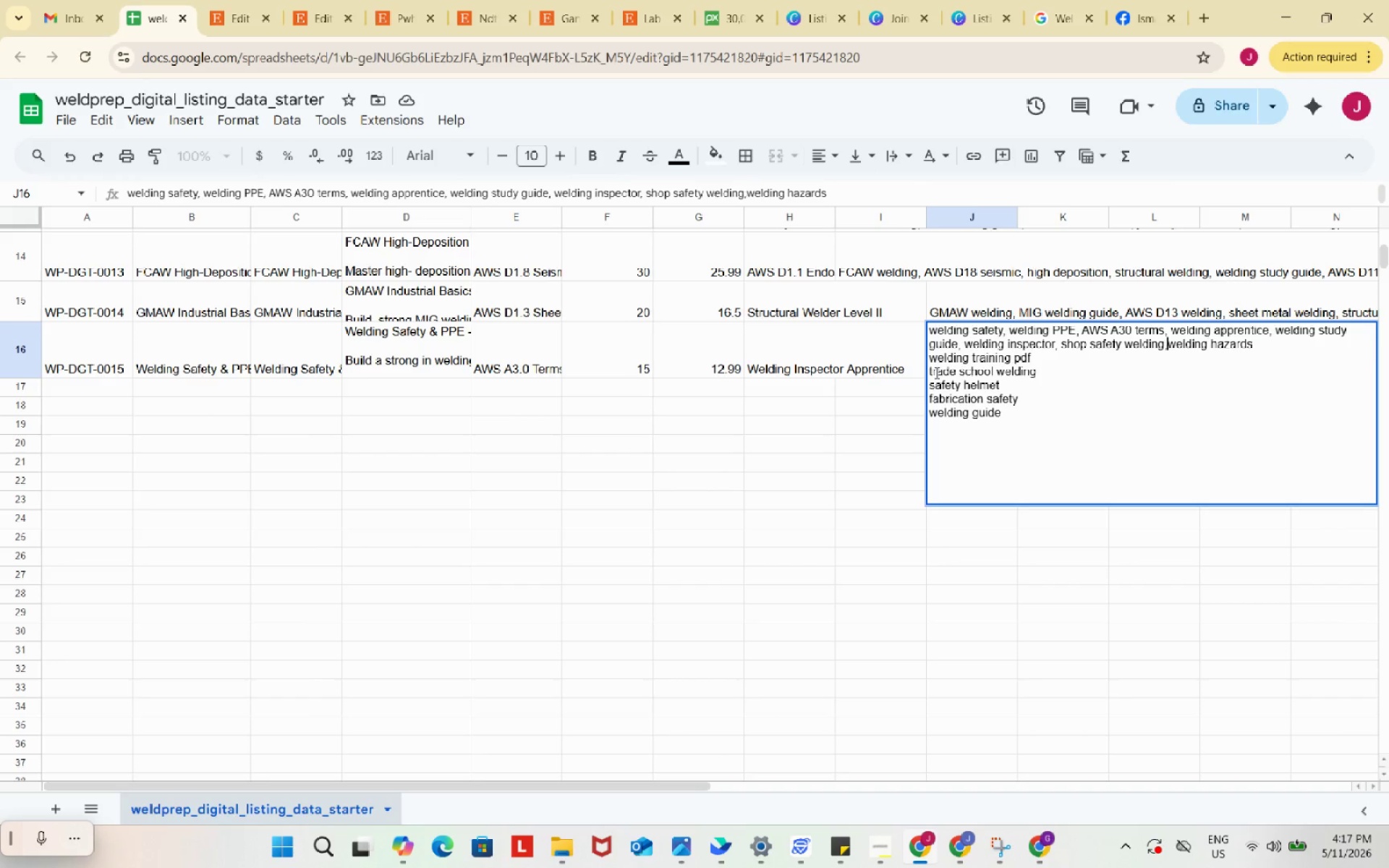 
key(Comma)
 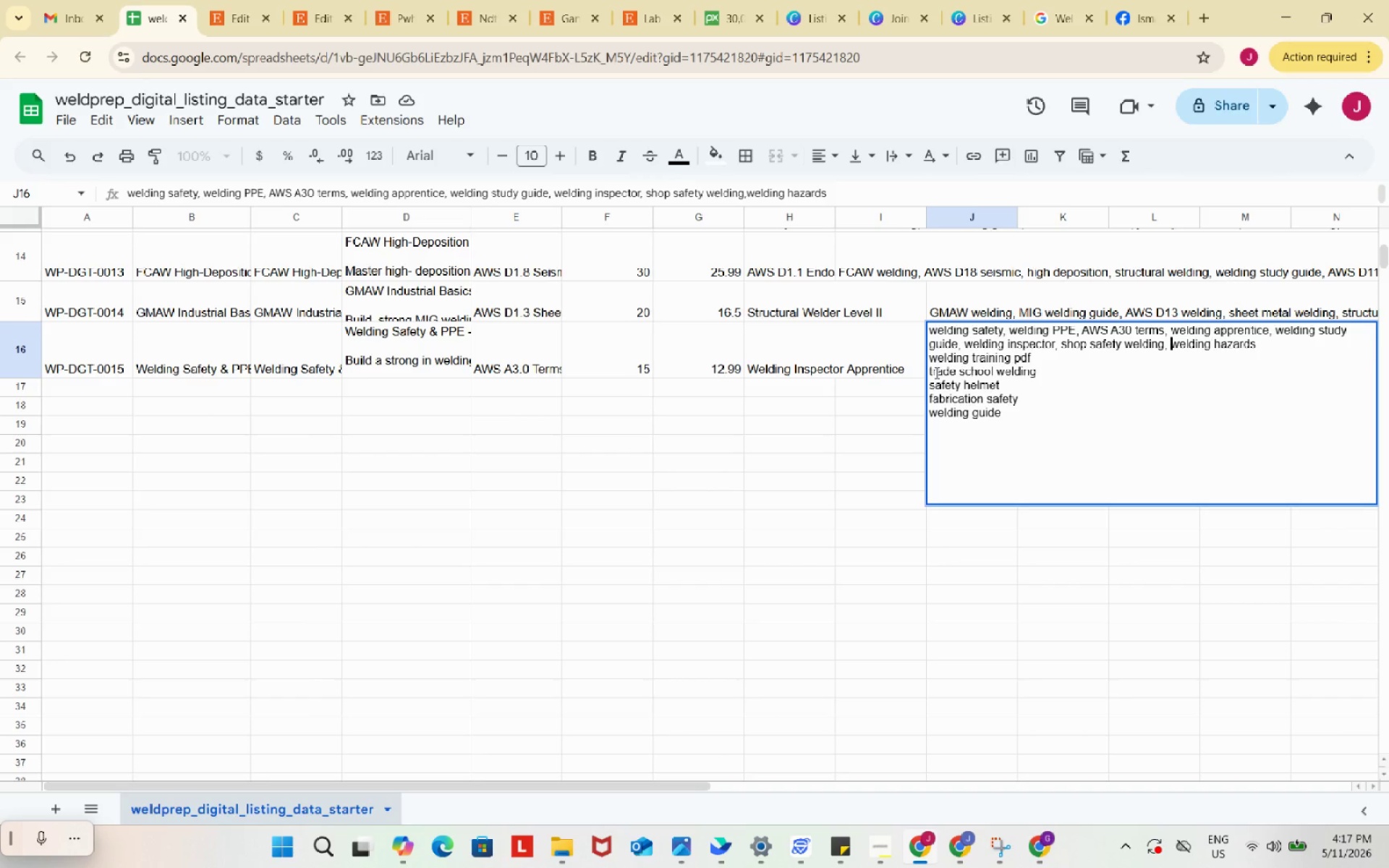 
key(Space)
 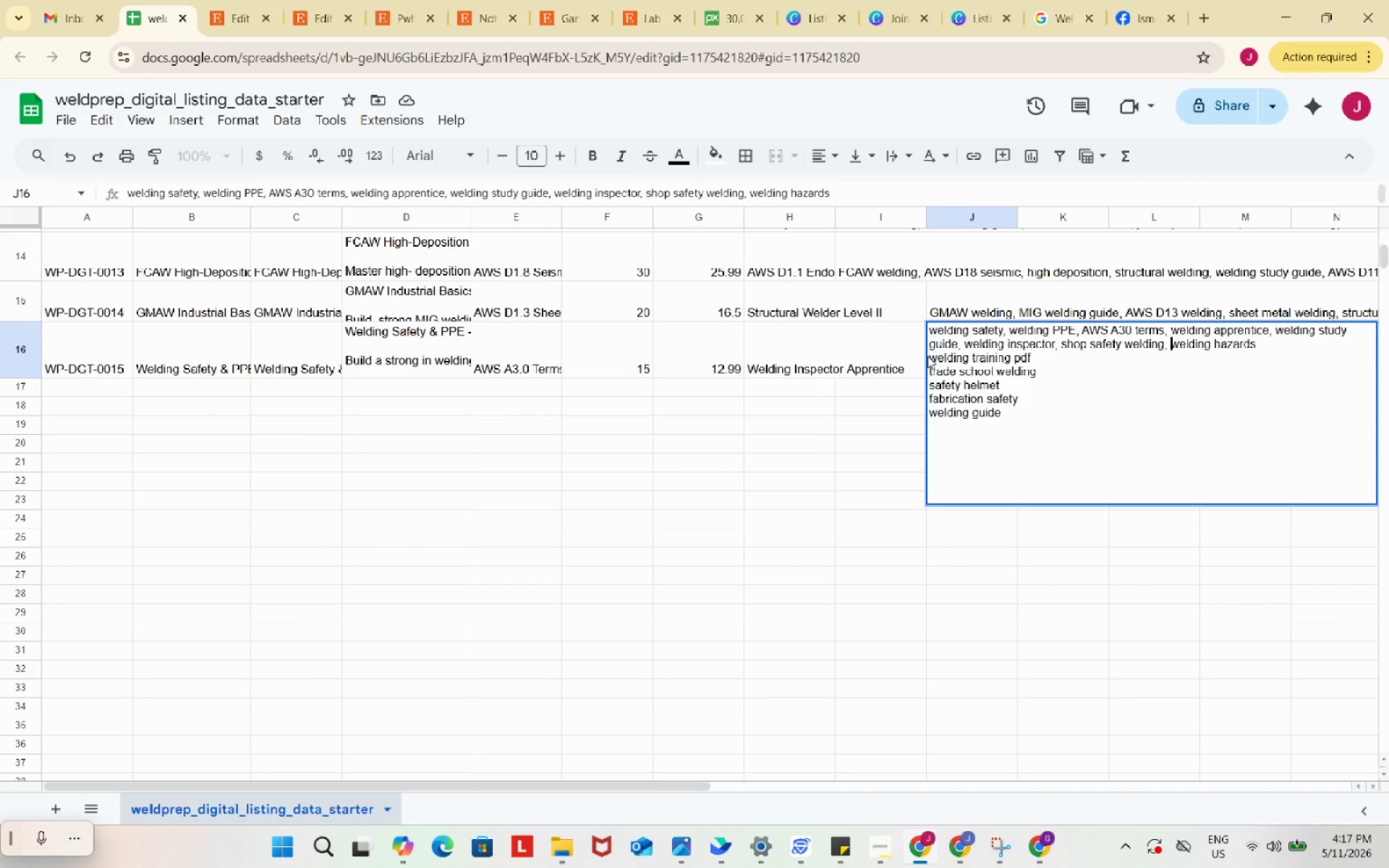 
left_click([927, 356])
 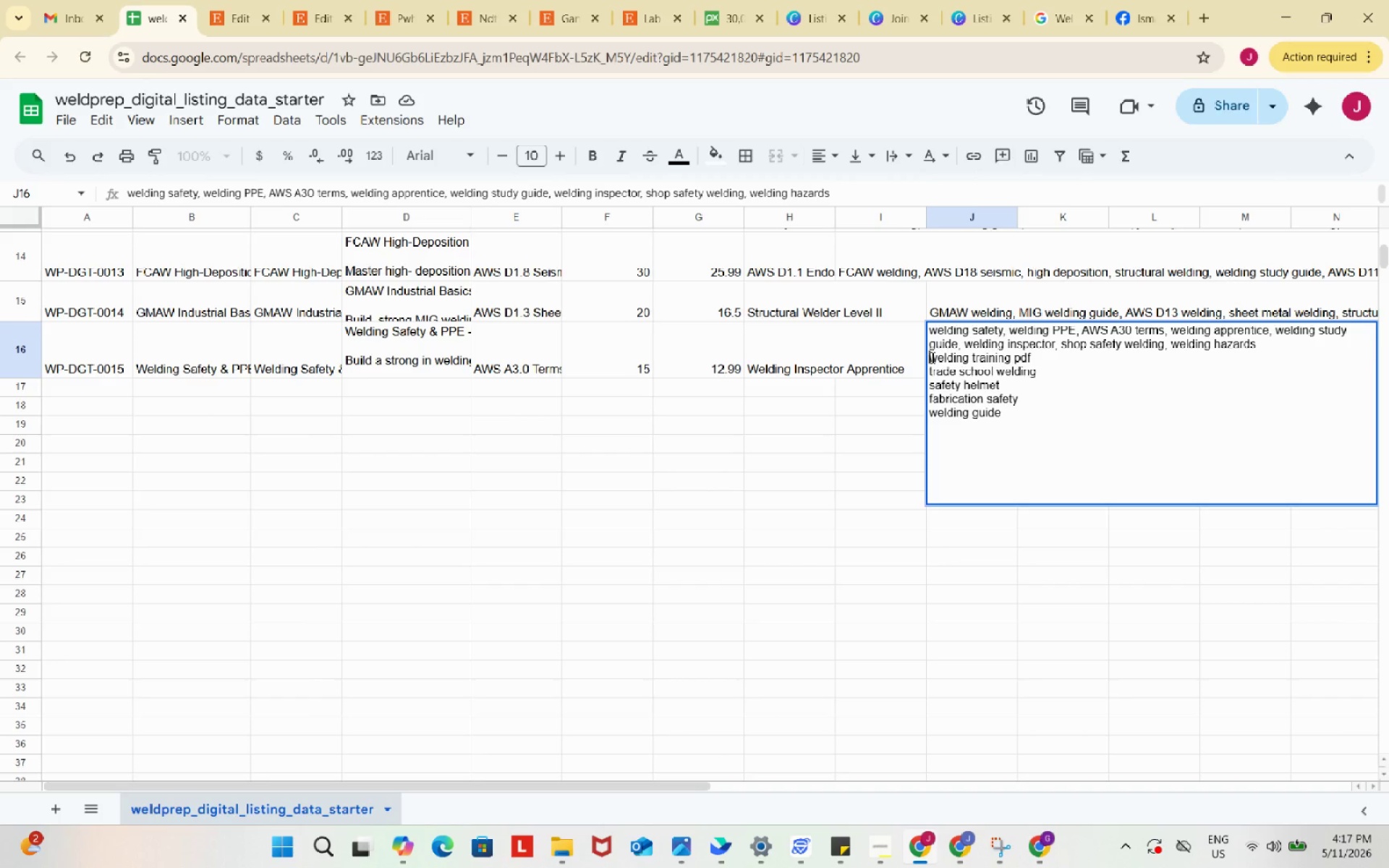 
left_click([931, 357])
 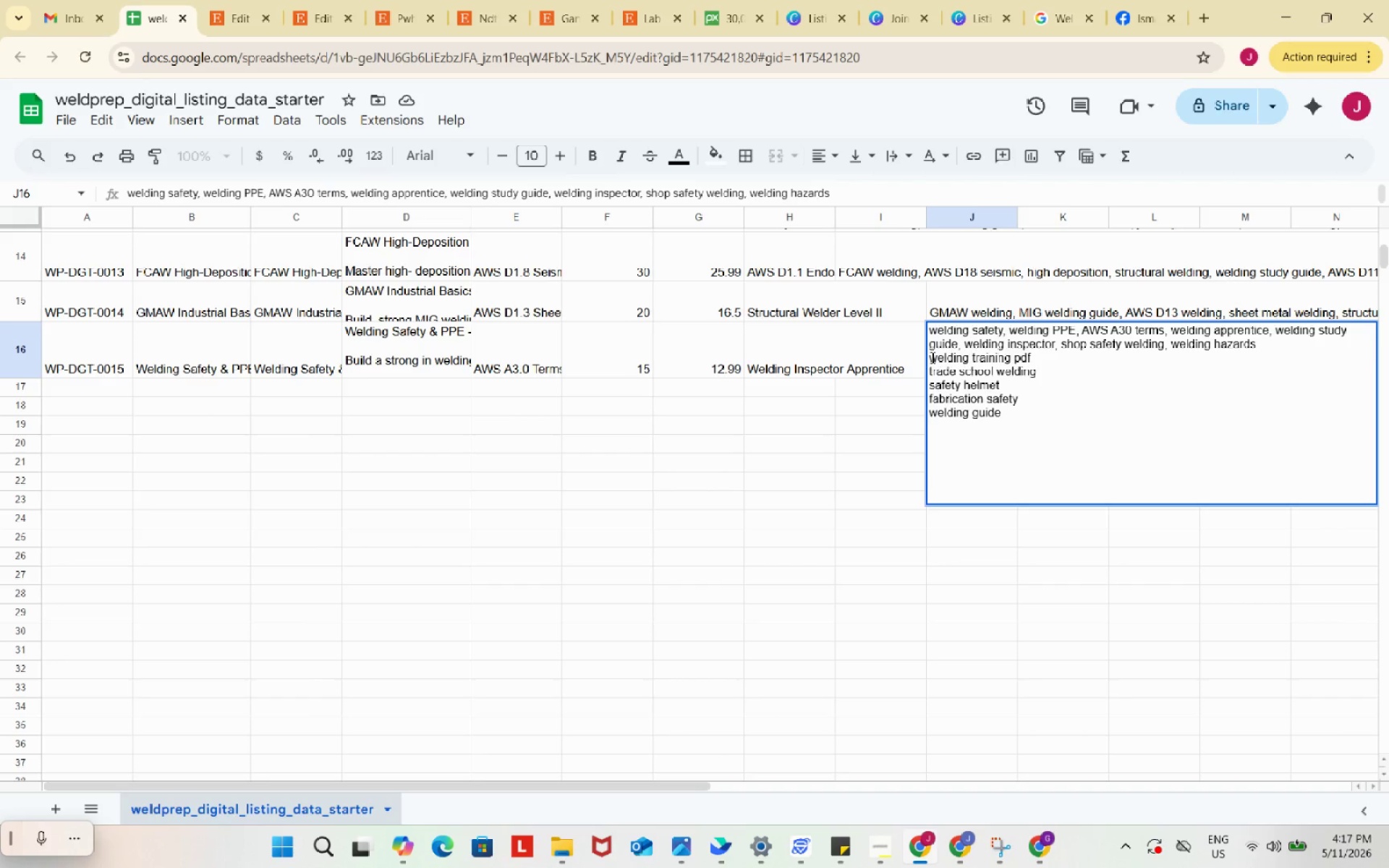 
key(Backspace)
 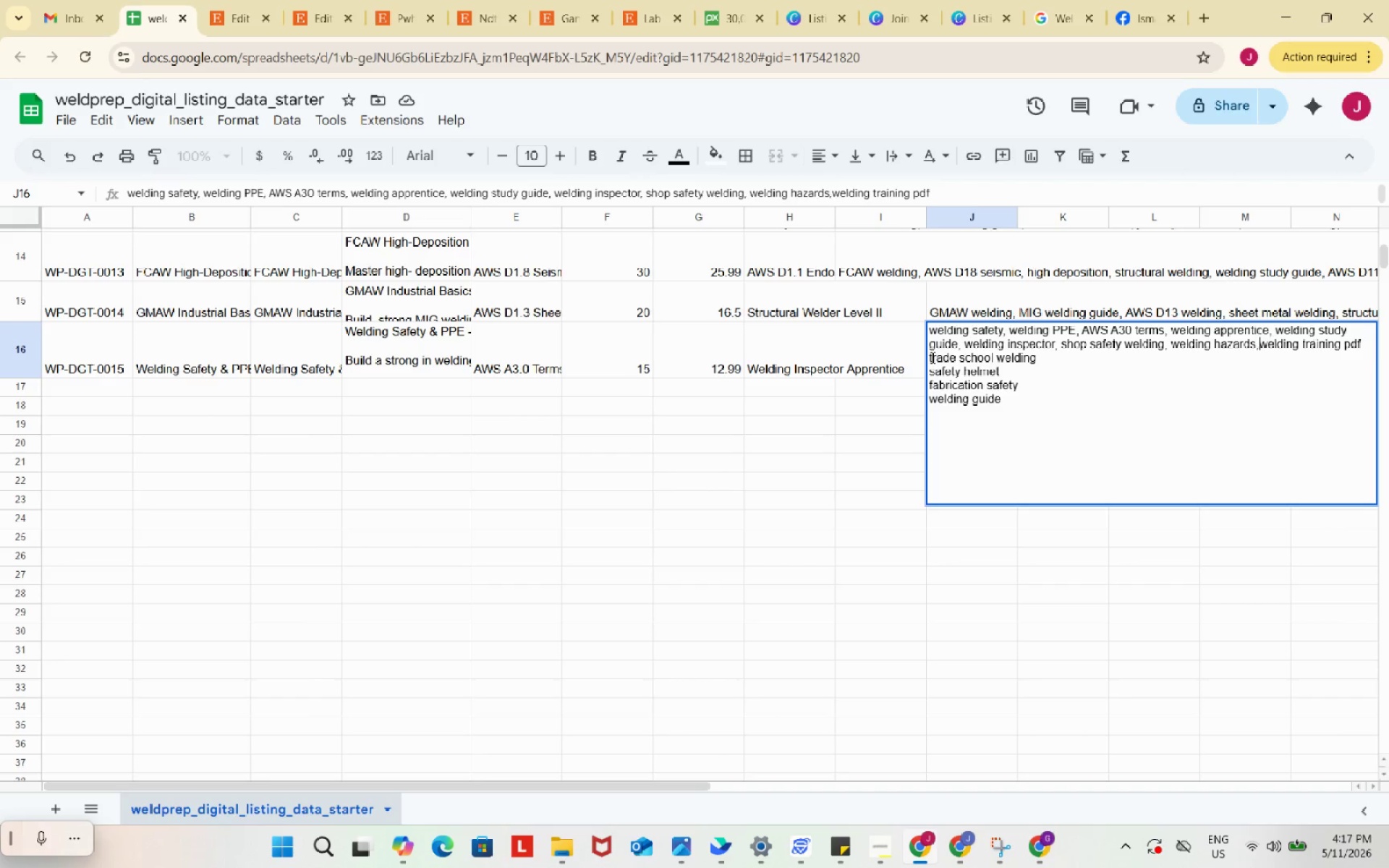 
key(Comma)
 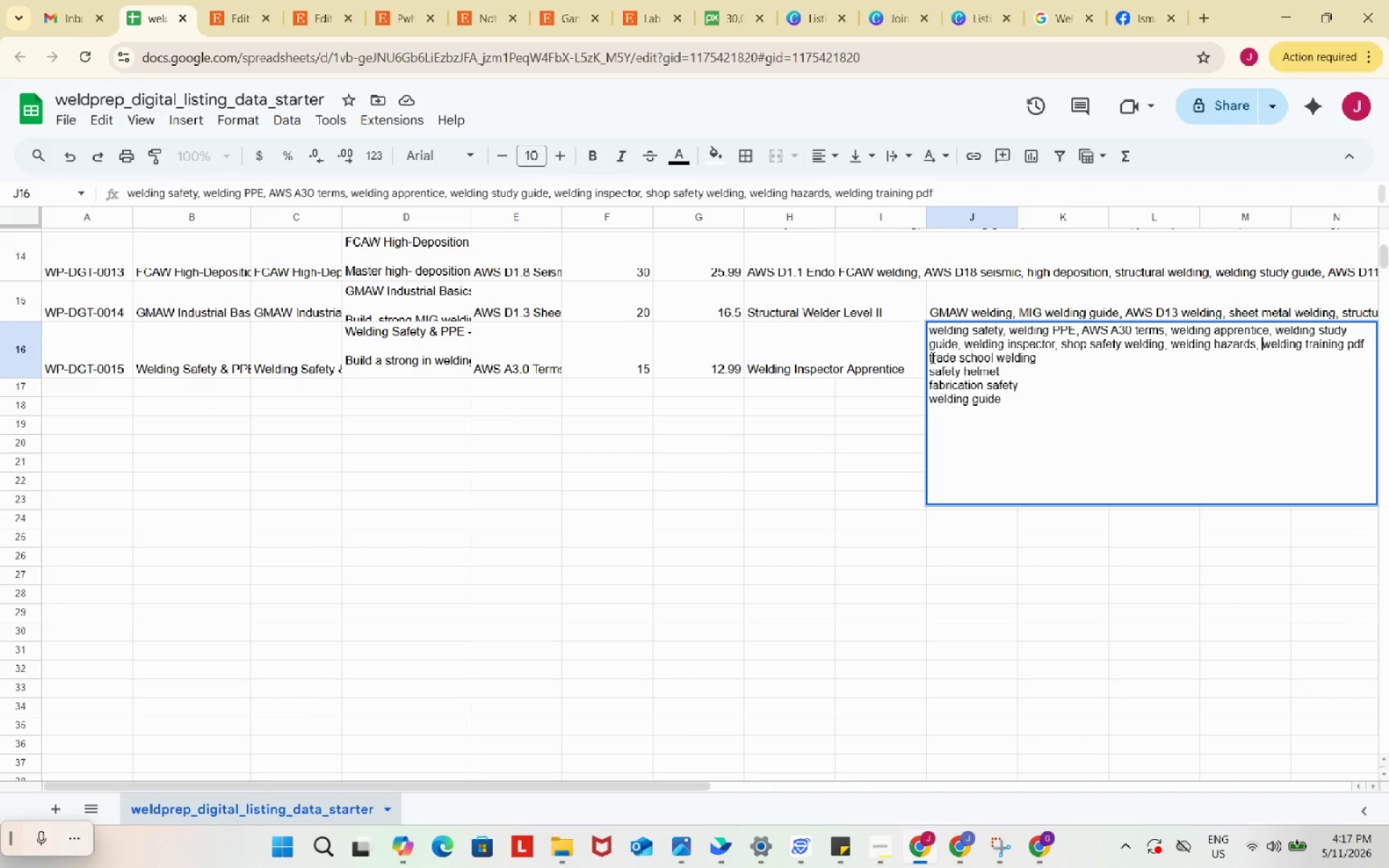 
key(Space)
 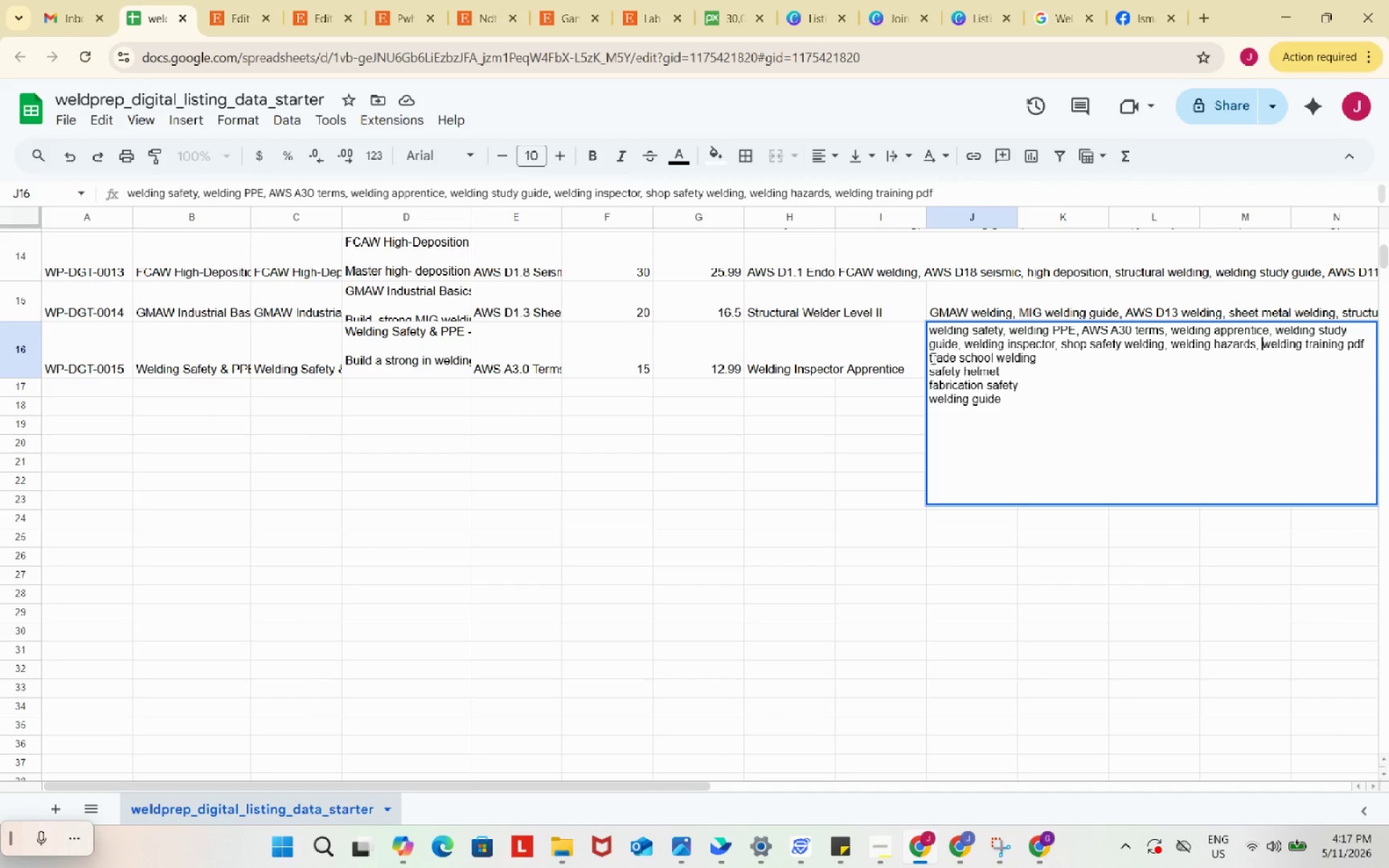 
left_click([932, 358])
 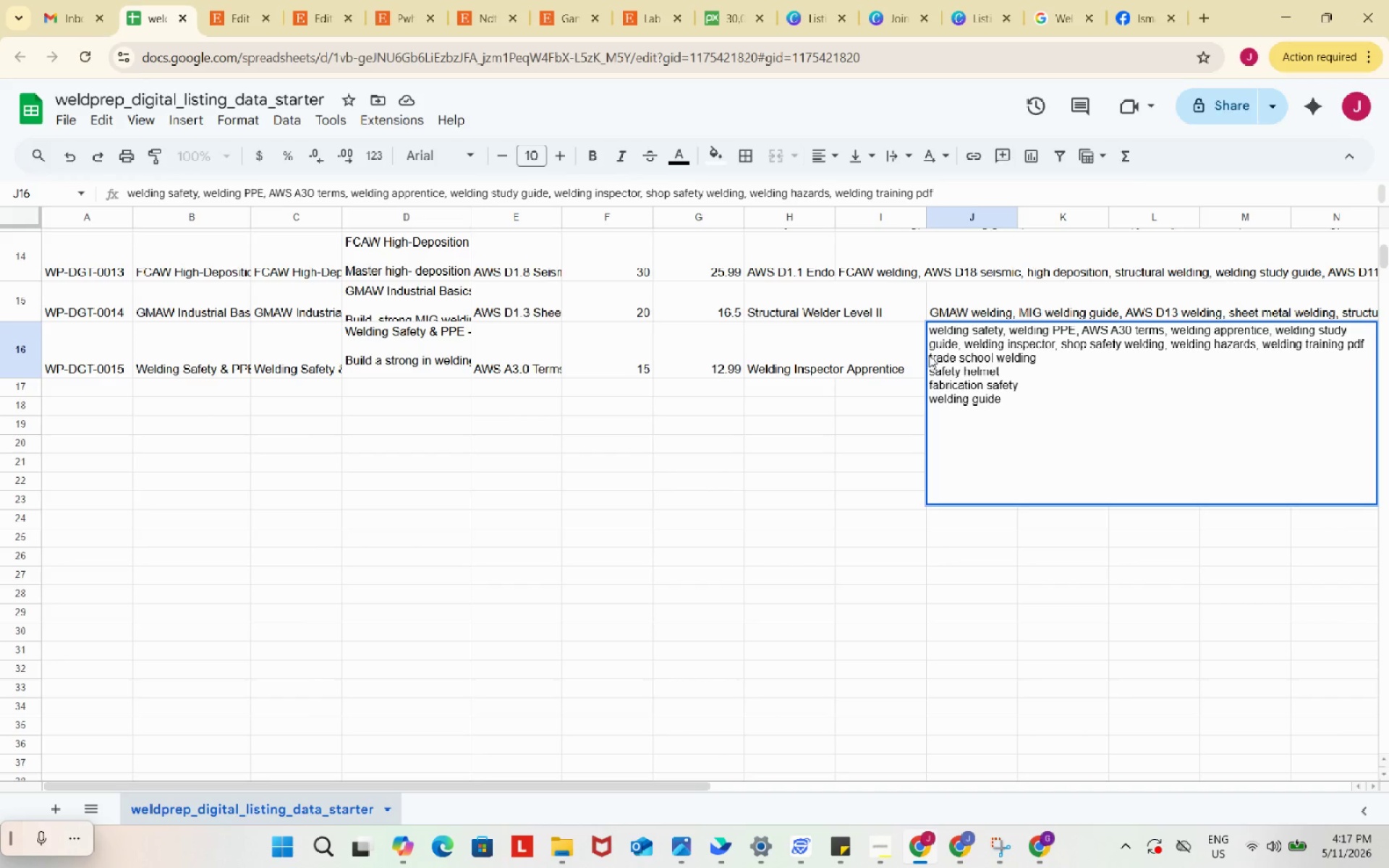 
left_click([933, 355])
 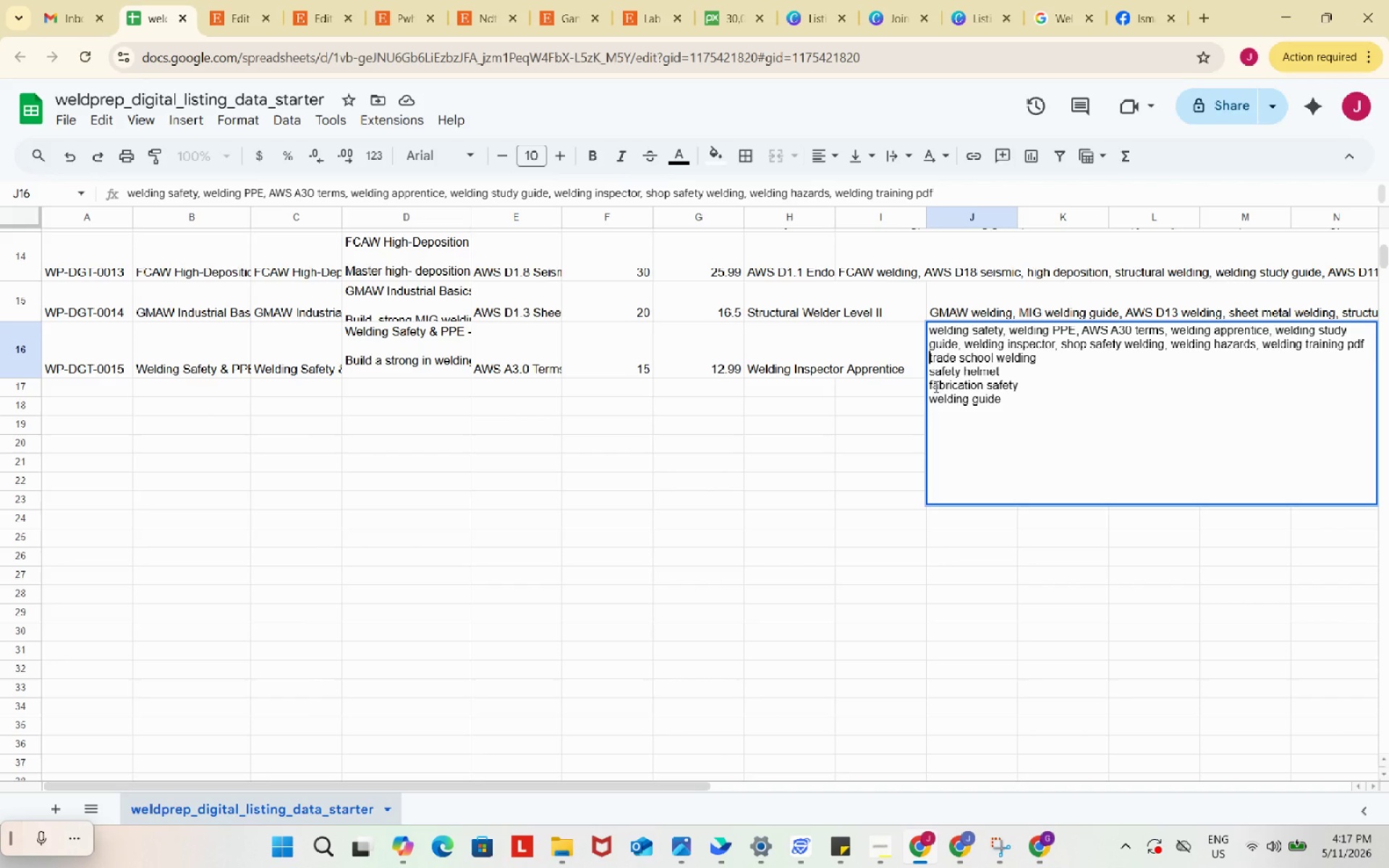 
key(ArrowLeft)
 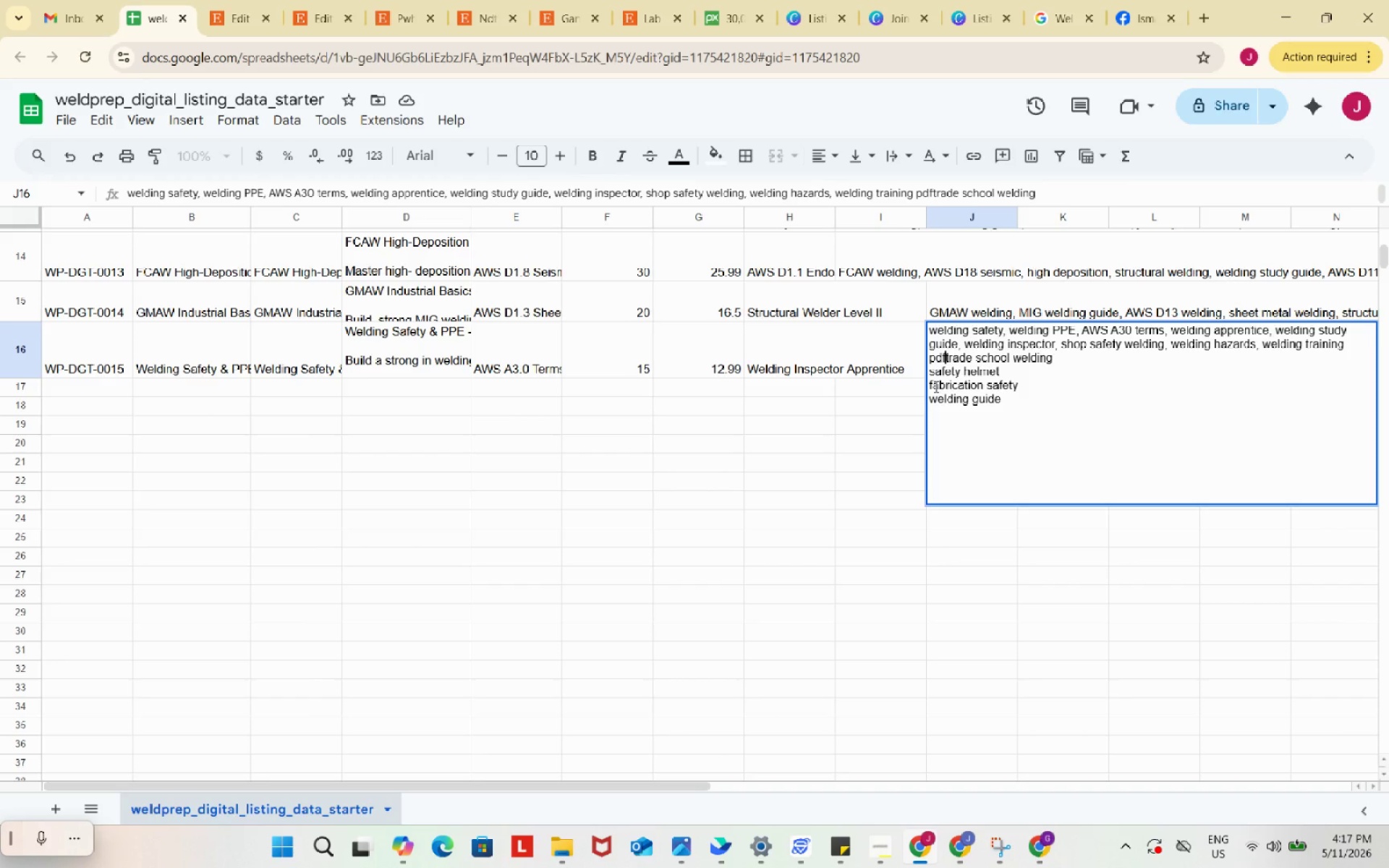 
key(Backspace)
 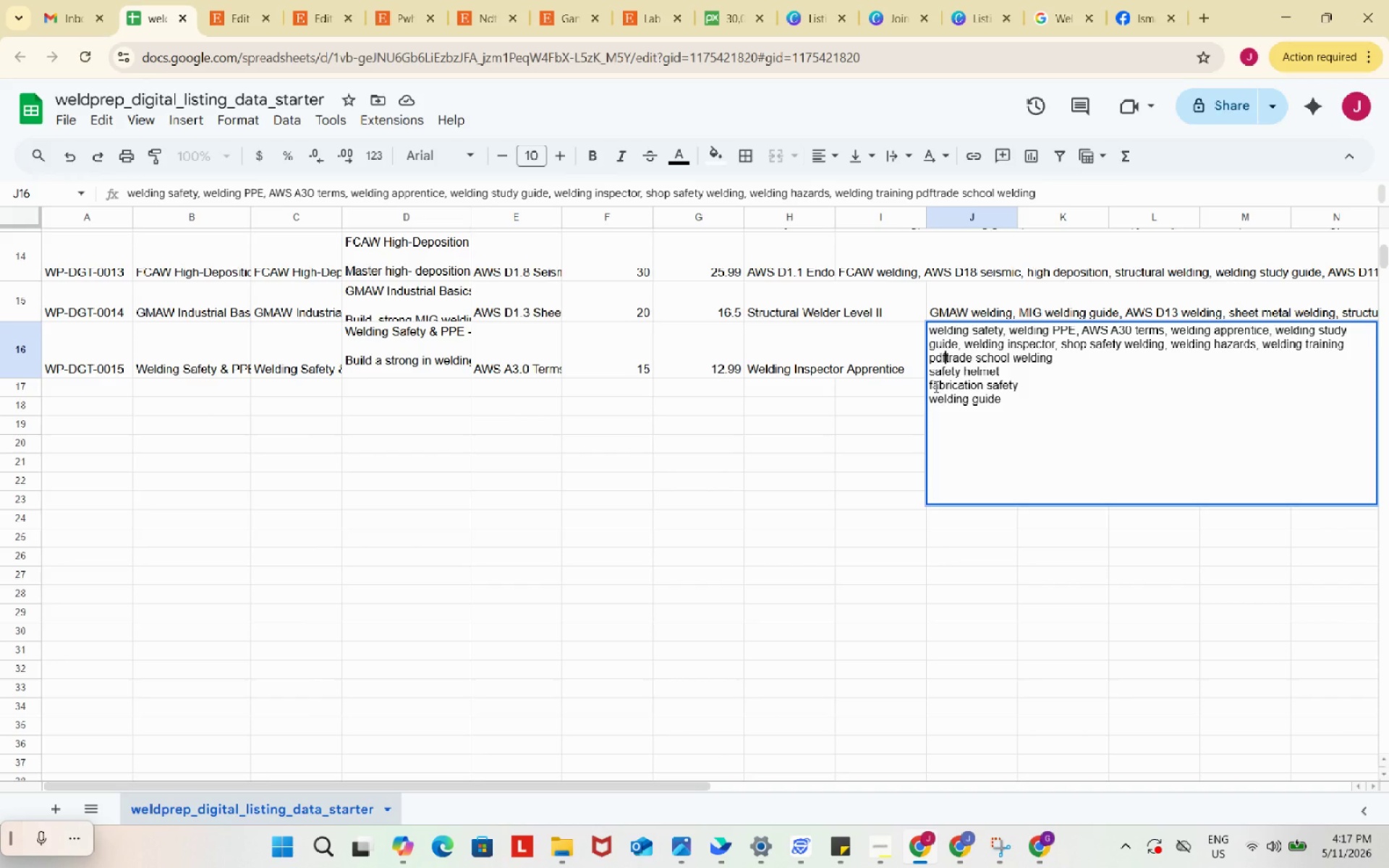 
key(Comma)
 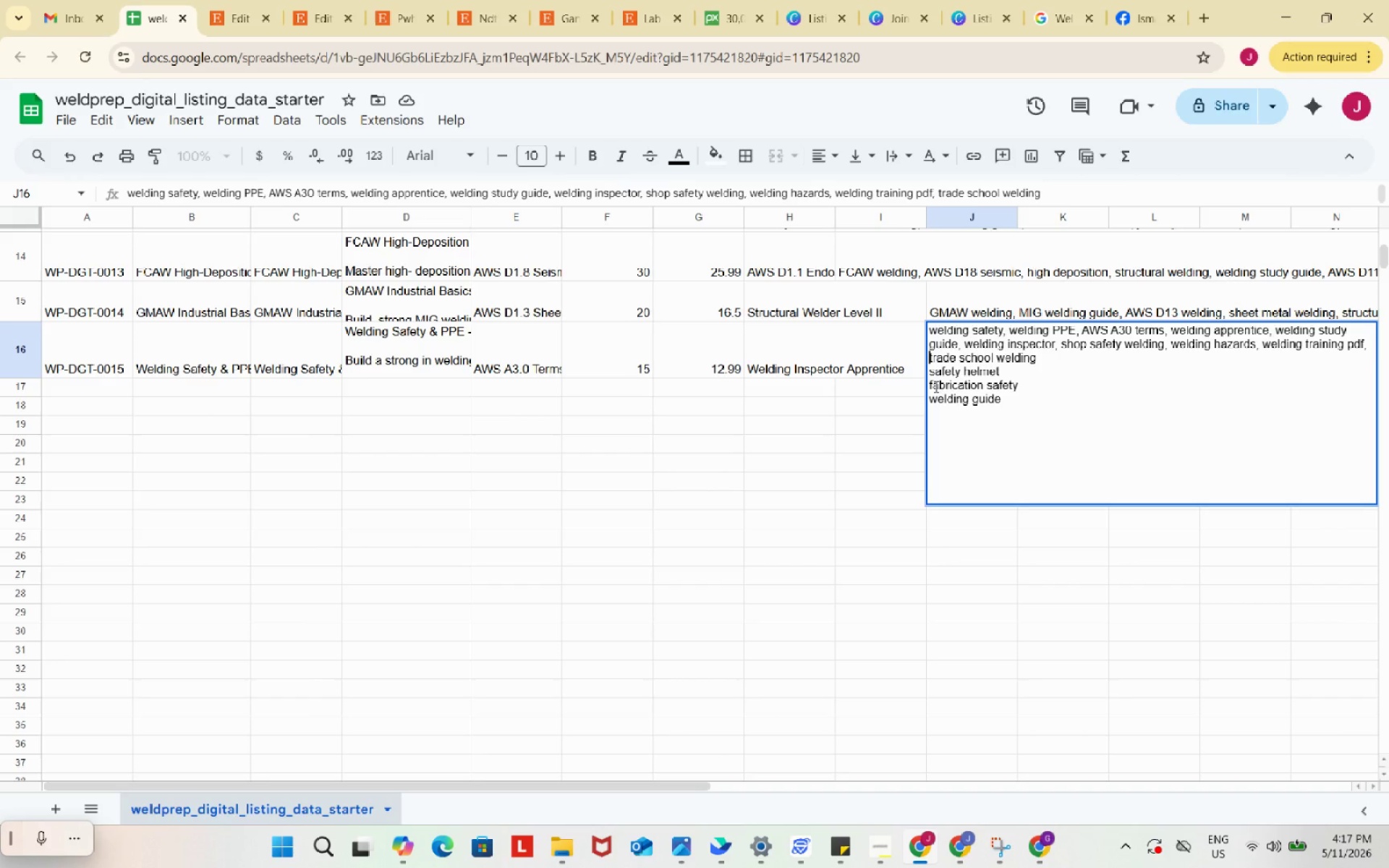 
key(Space)
 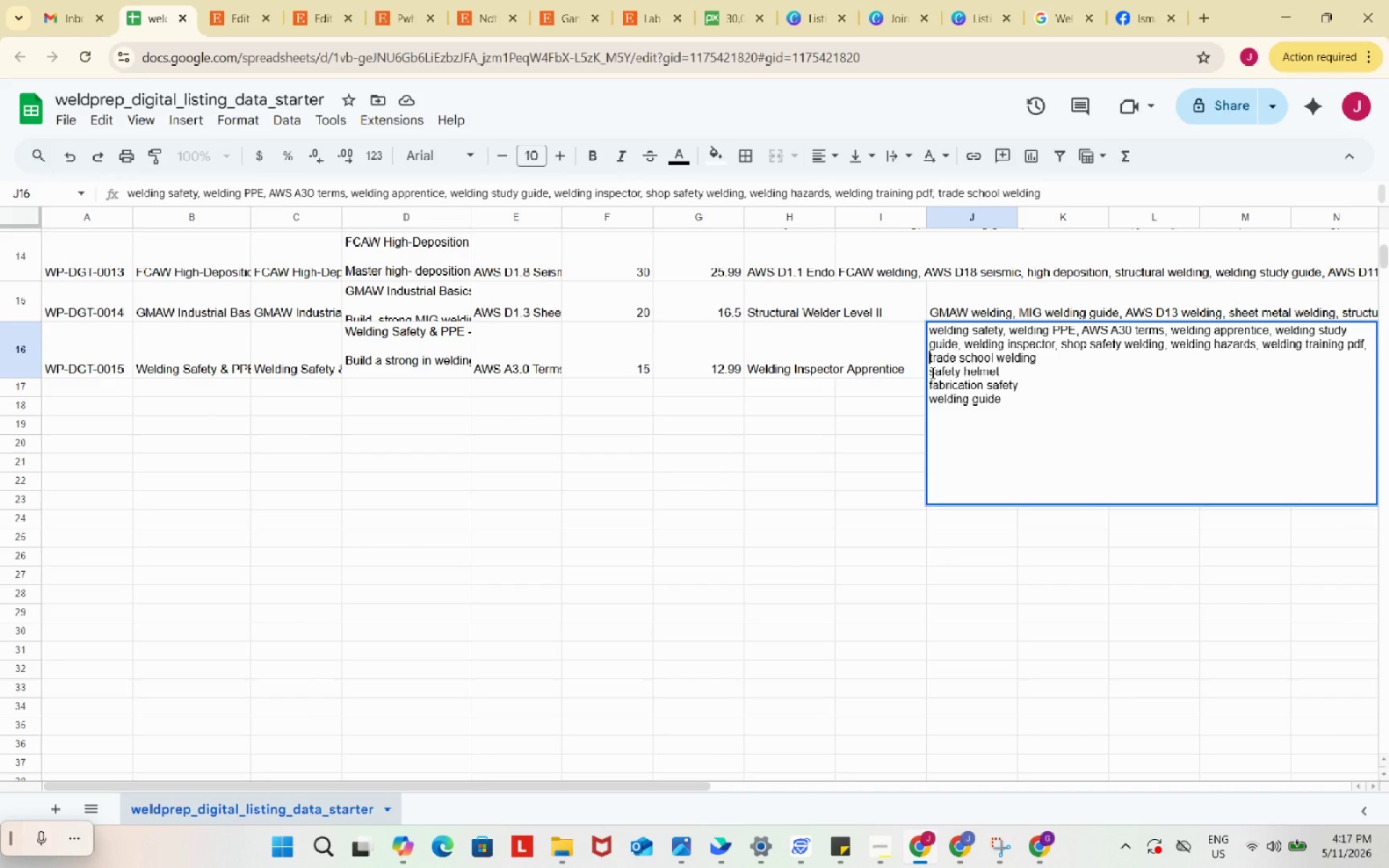 
left_click([931, 373])
 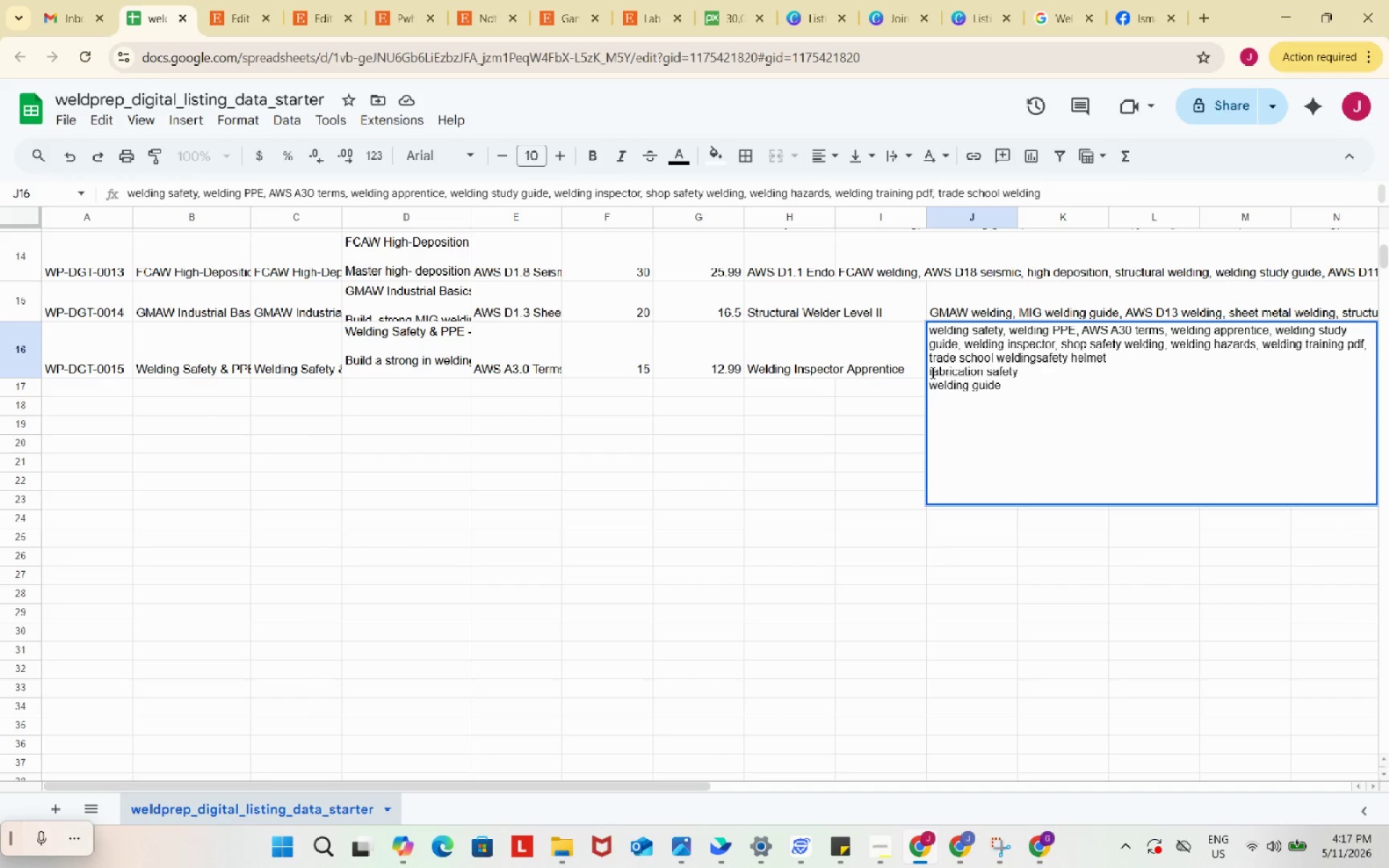 
key(Backspace)
 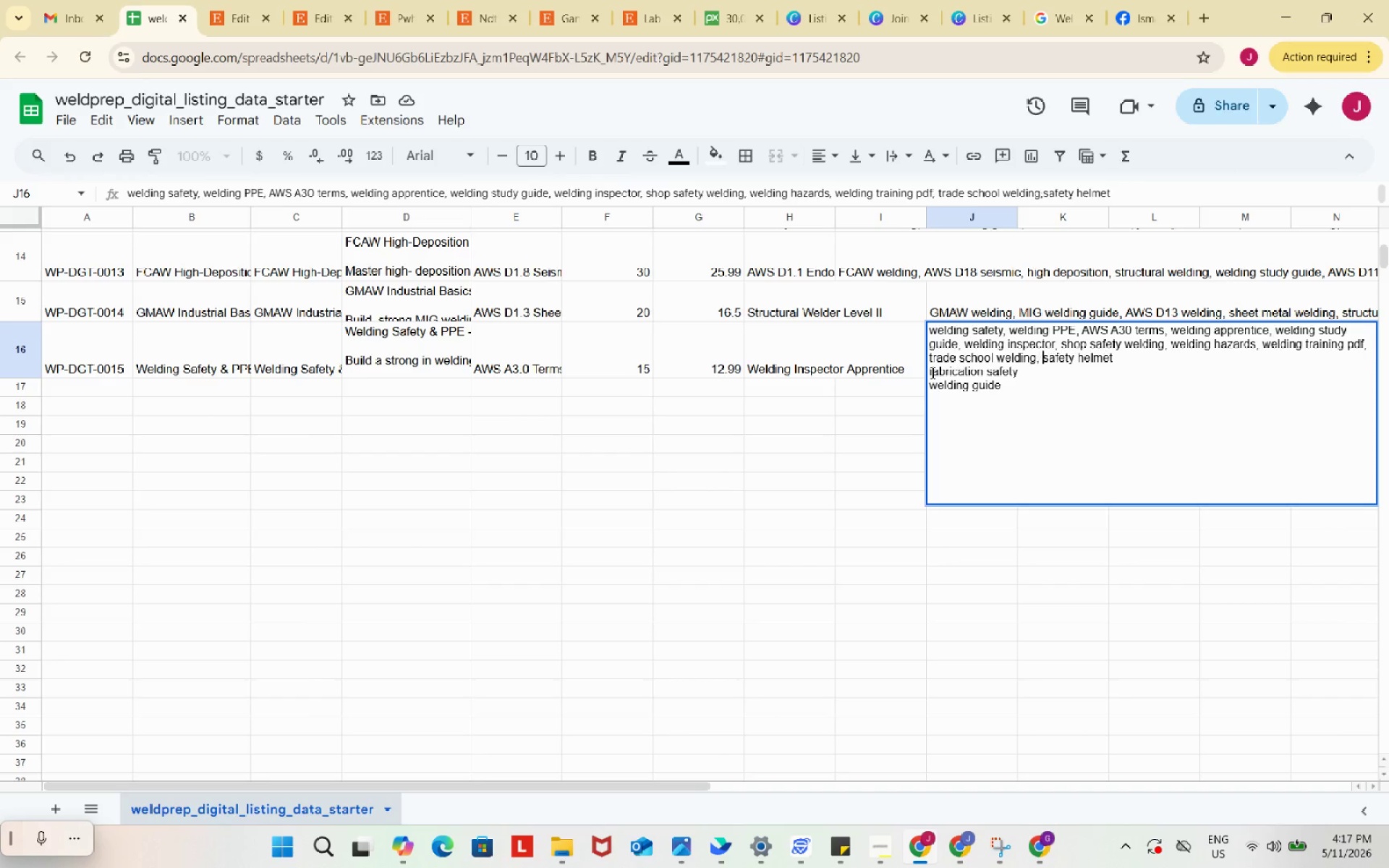 
key(Comma)
 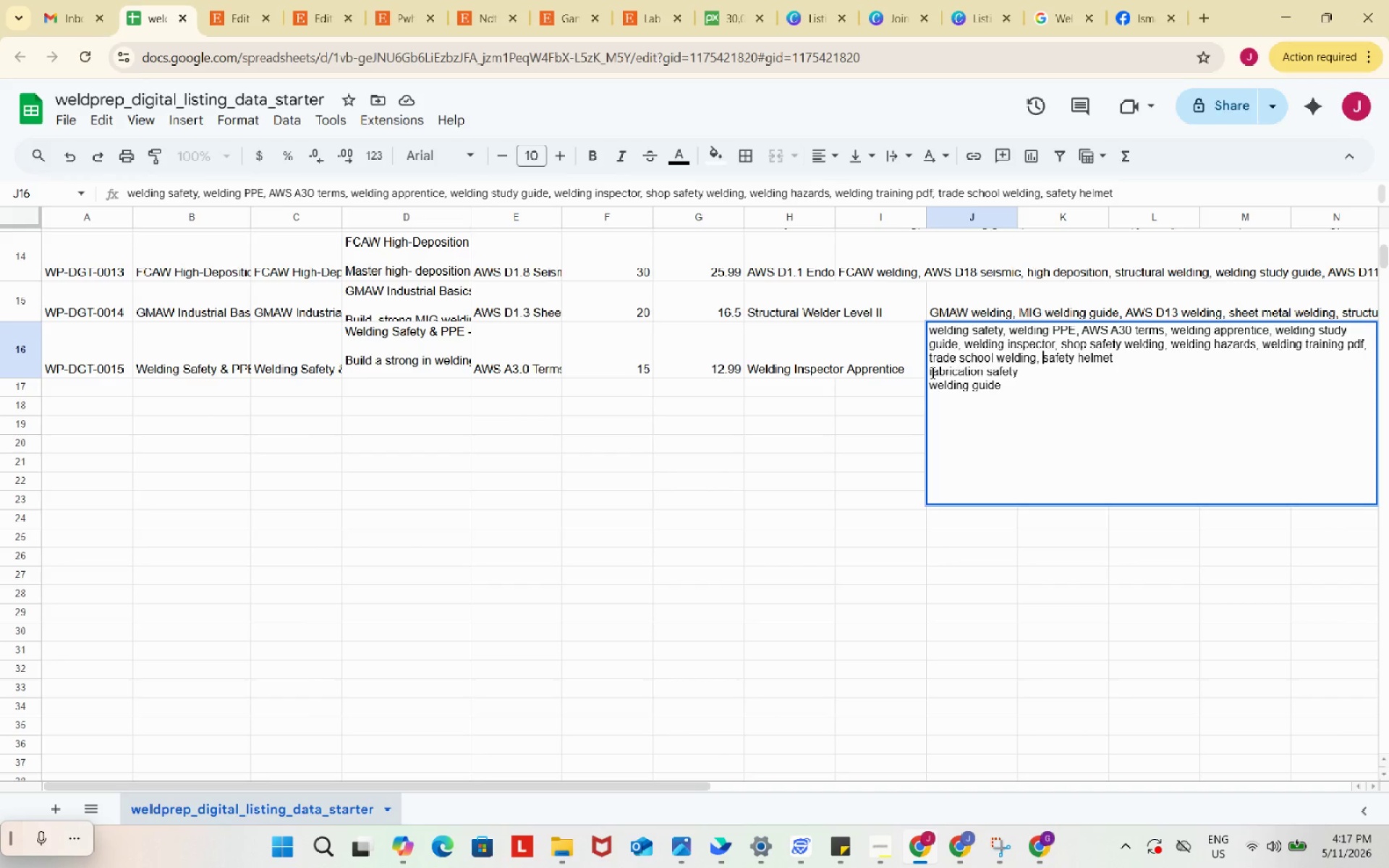 
key(Space)
 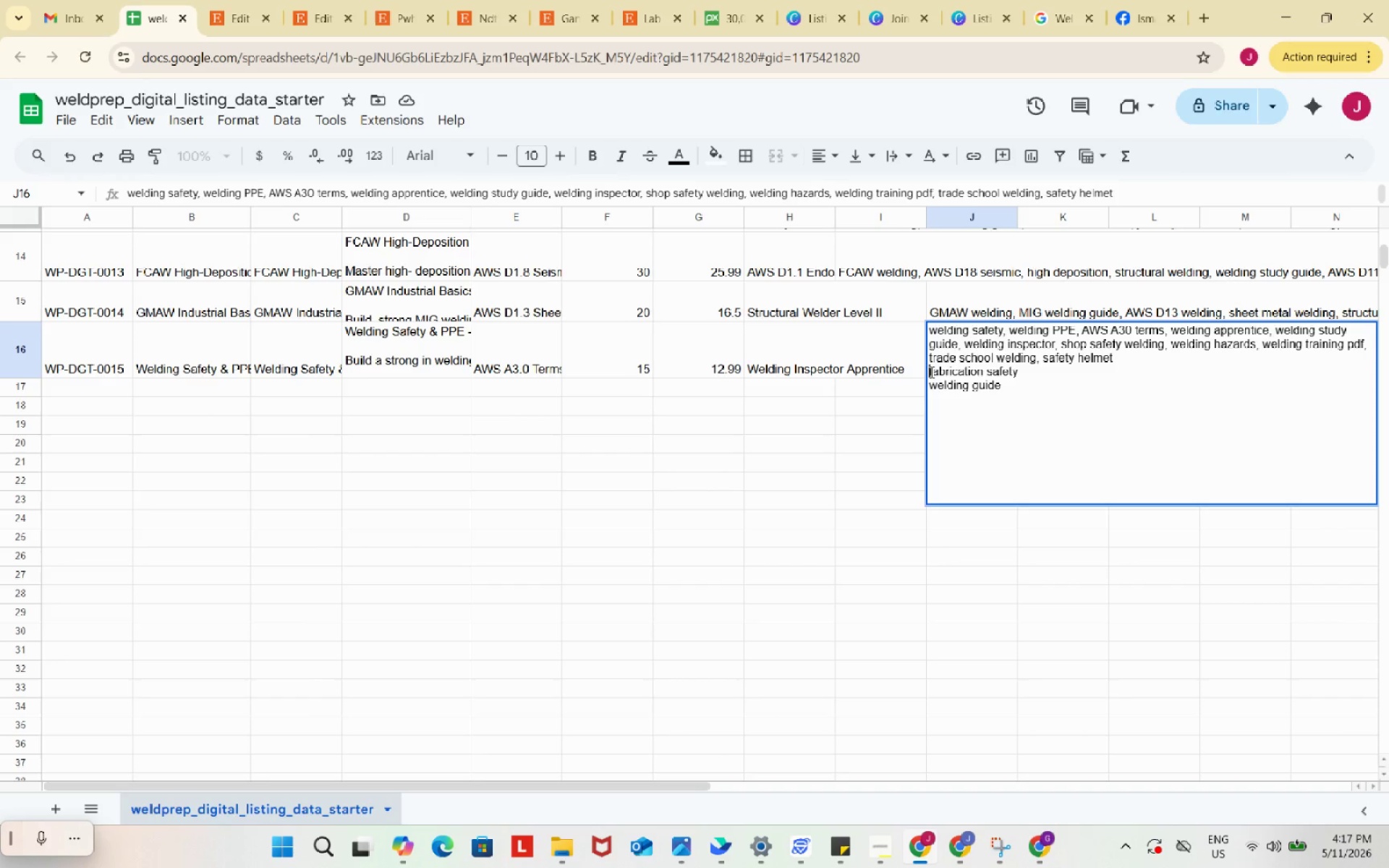 
left_click([930, 372])
 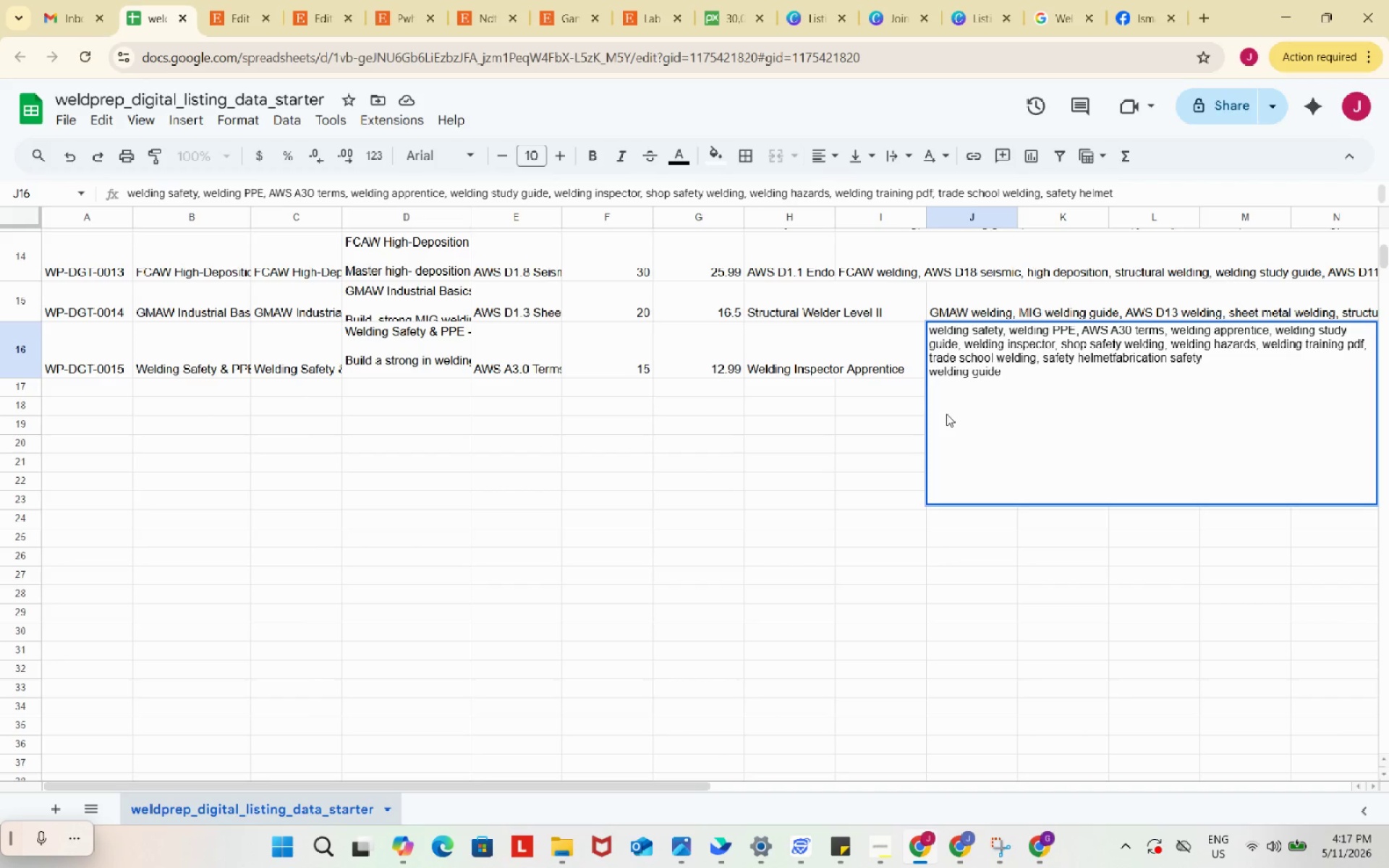 
key(Backspace)
 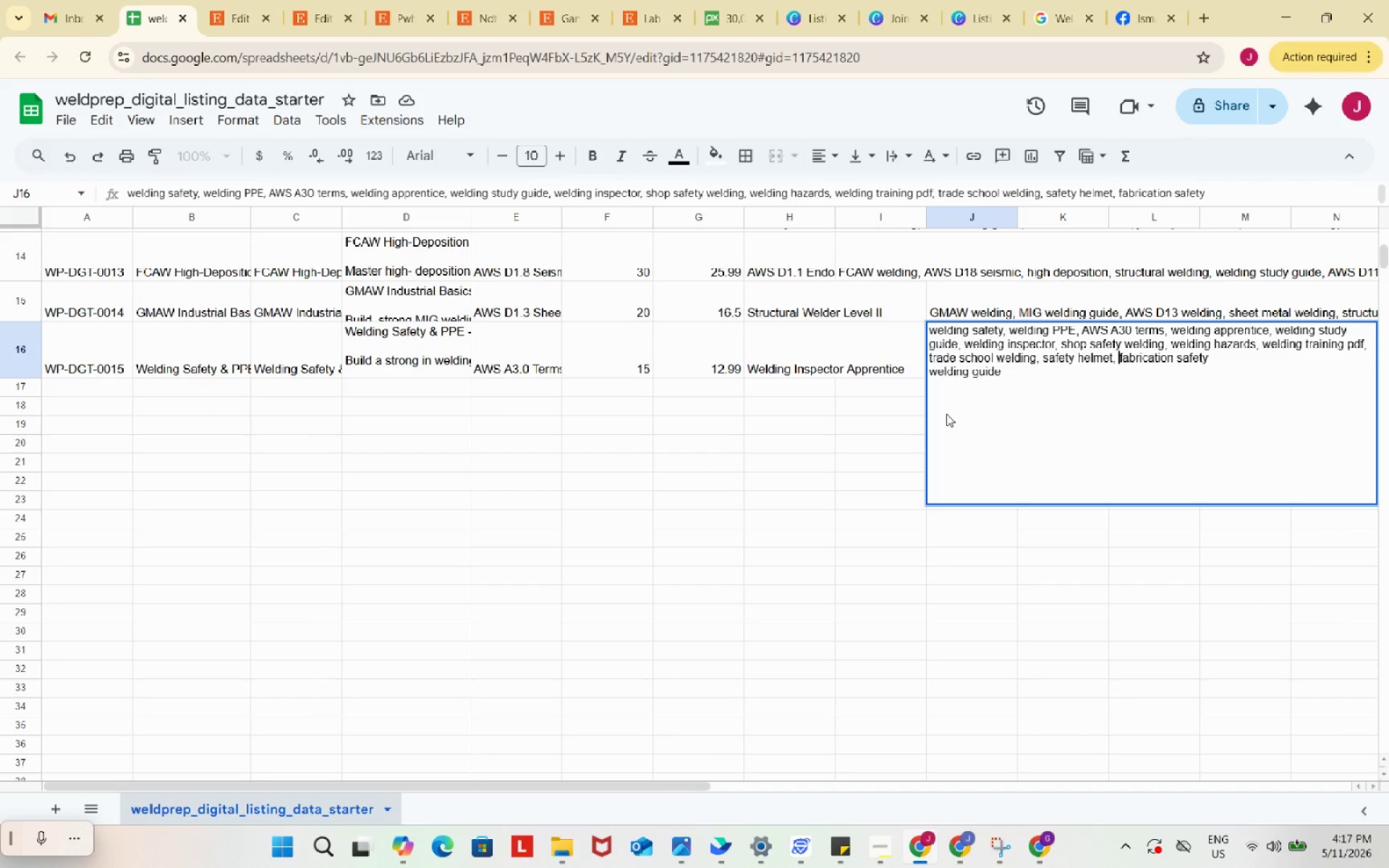 
key(Comma)
 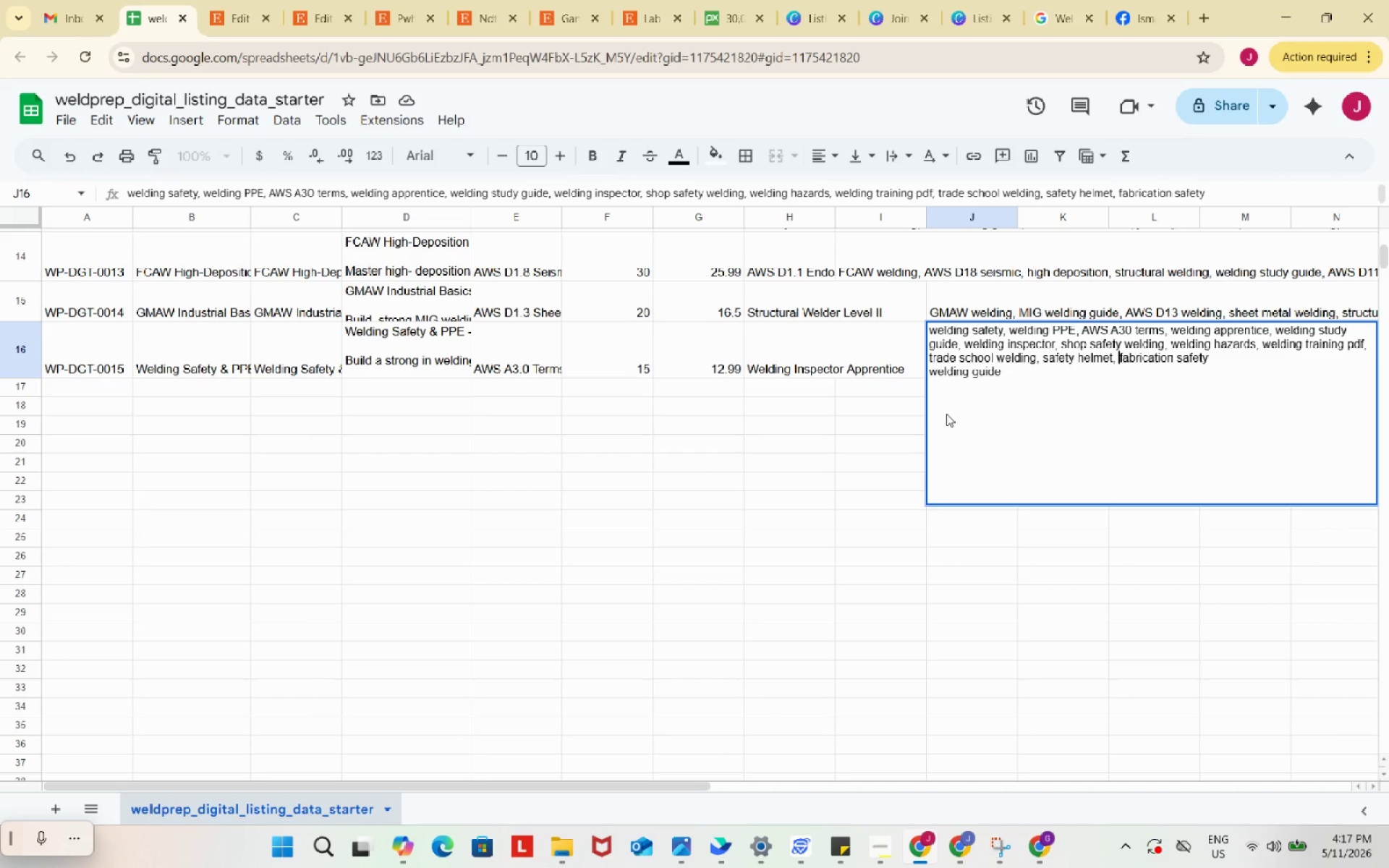 
key(Space)
 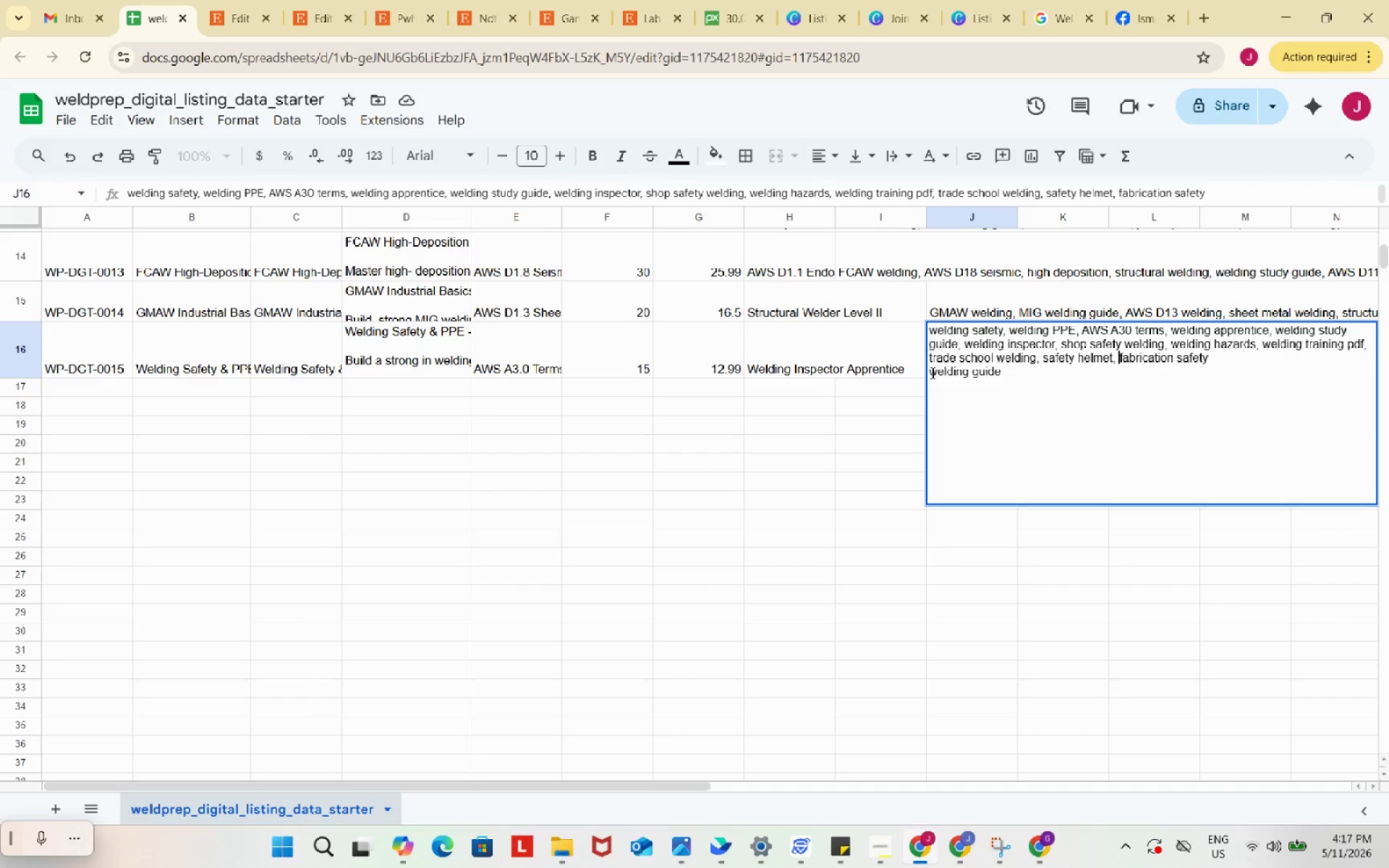 
left_click([930, 372])
 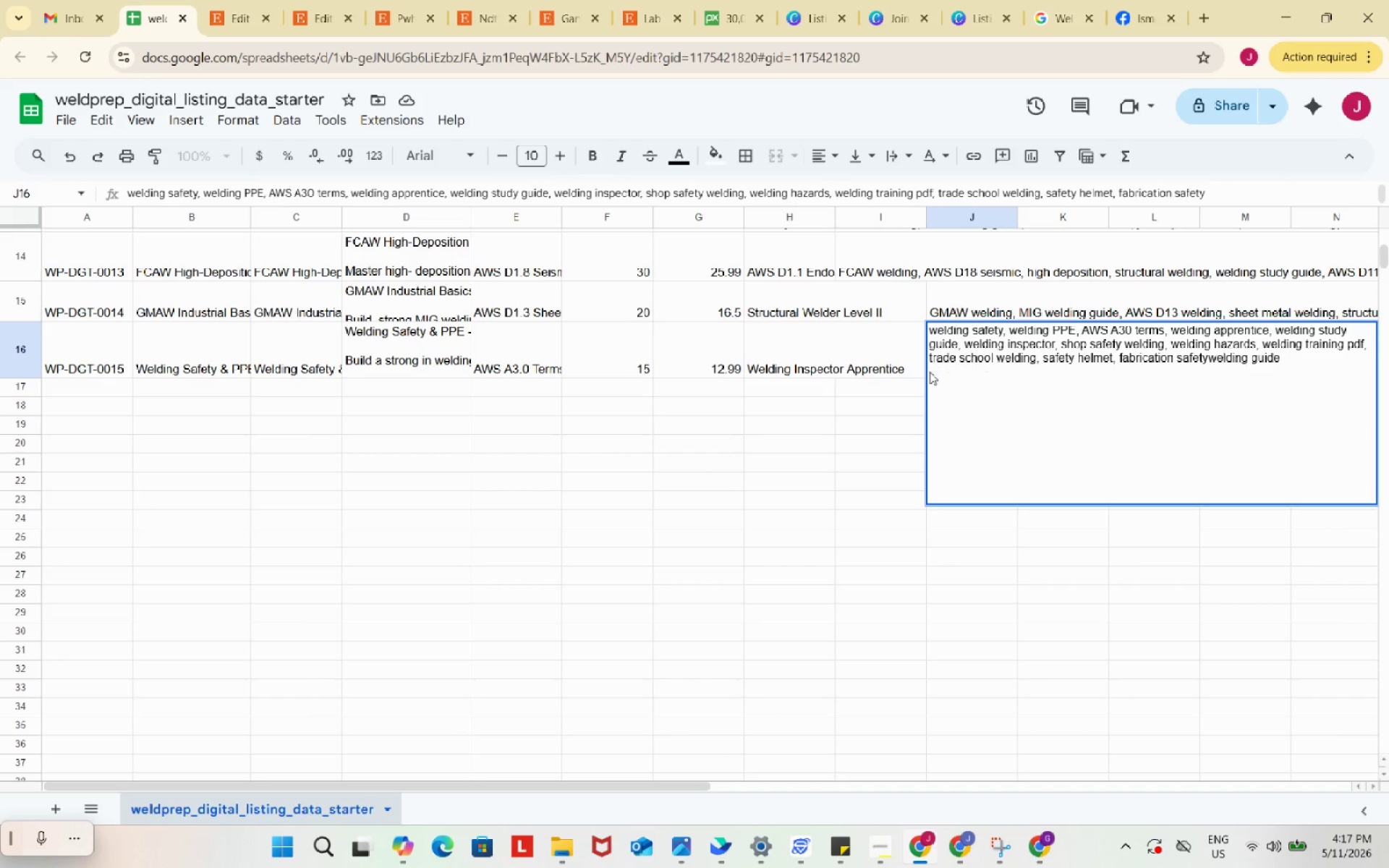 
key(Backspace)
 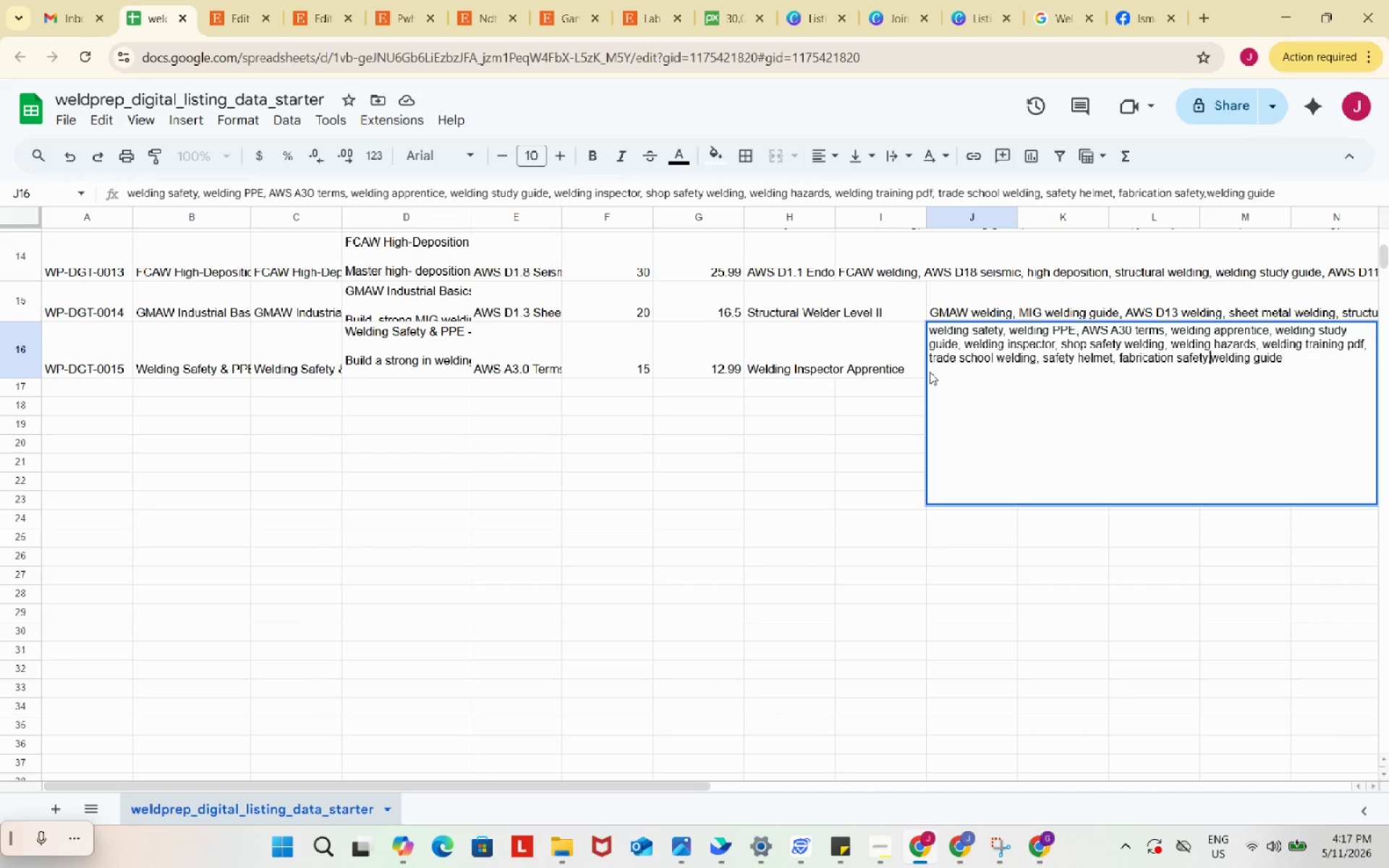 
key(Comma)
 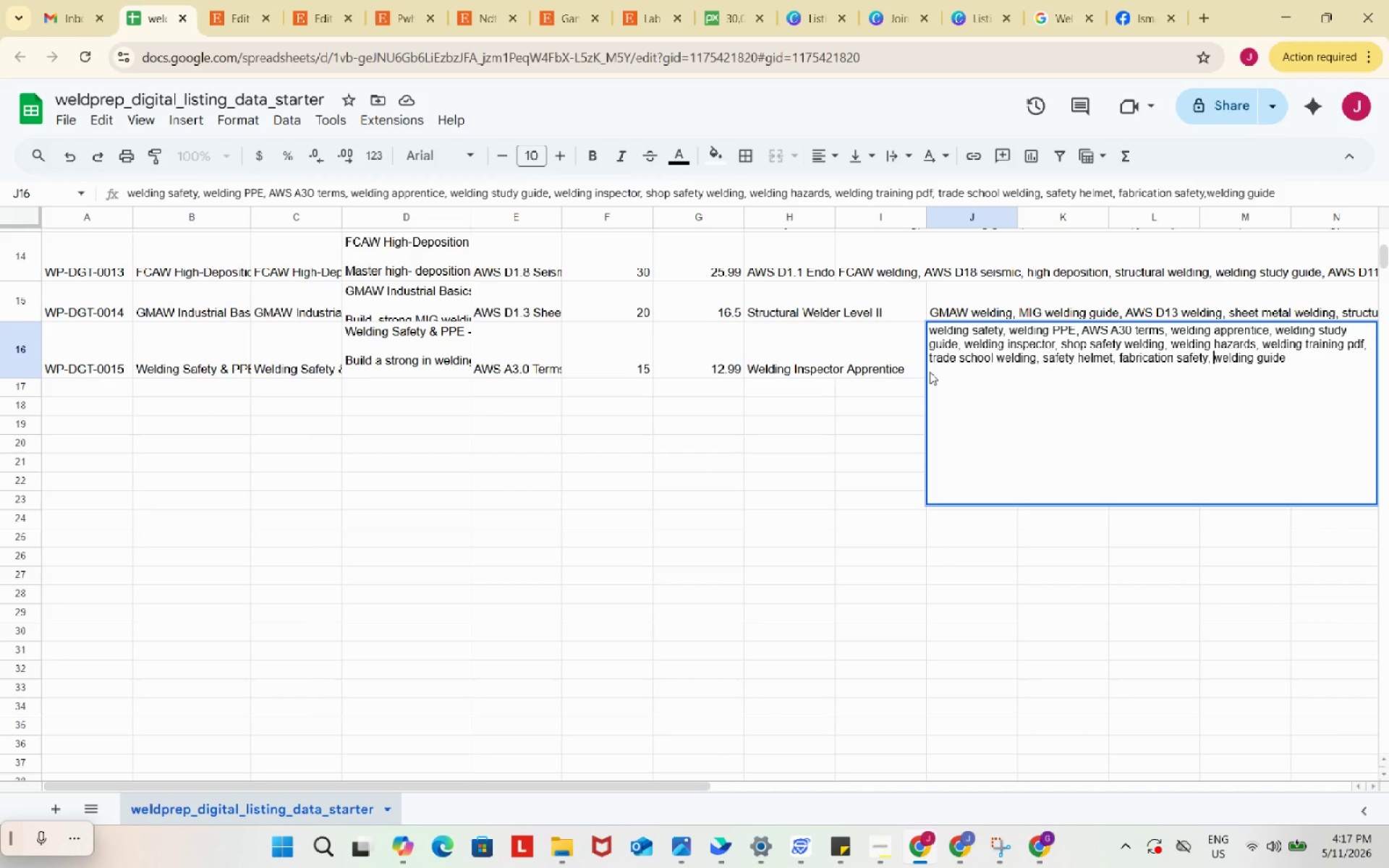 
key(Space)
 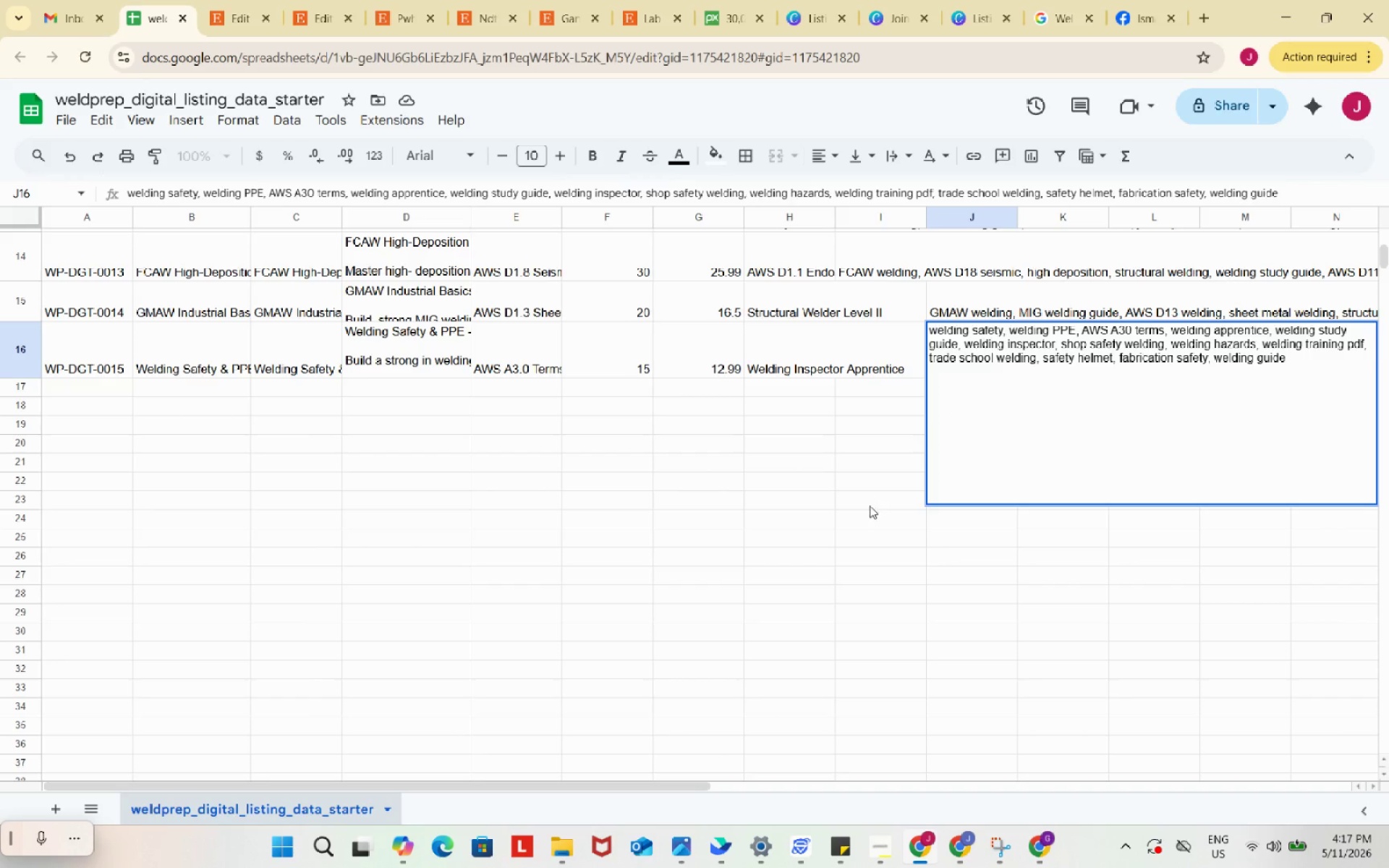 
left_click([870, 506])
 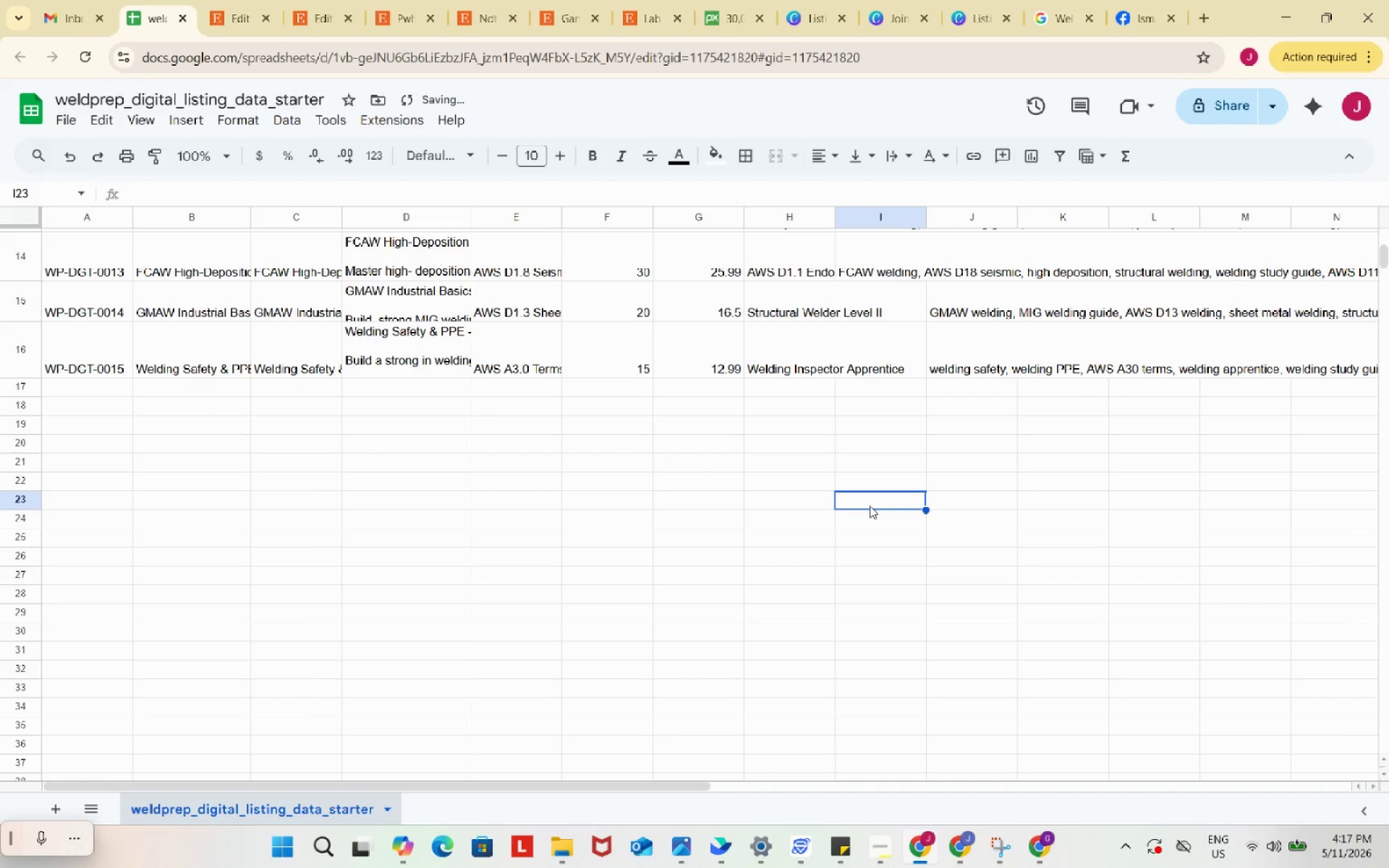 
scroll: coordinate [870, 506], scroll_direction: up, amount: 1.0
 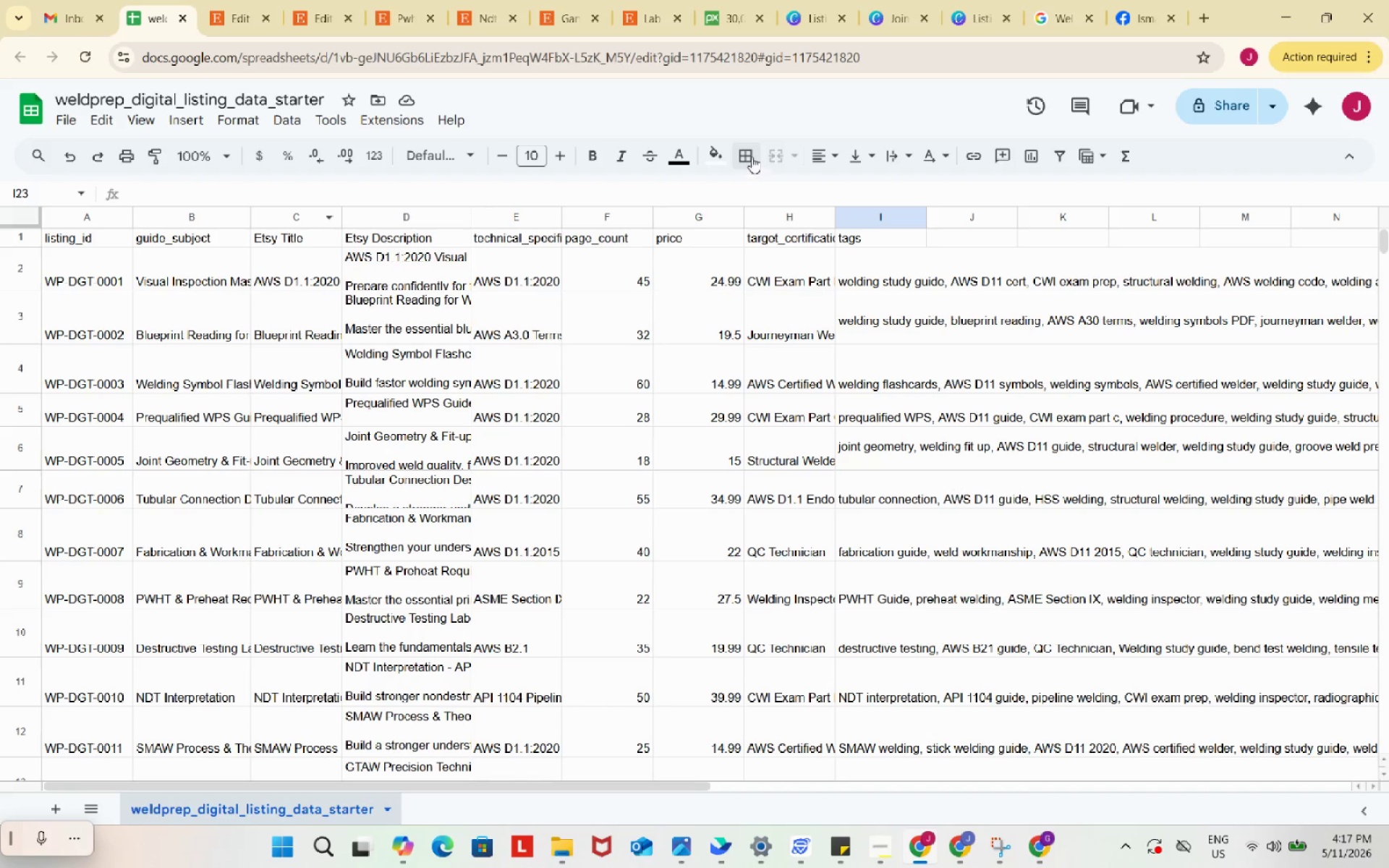 
left_click([978, 4])
 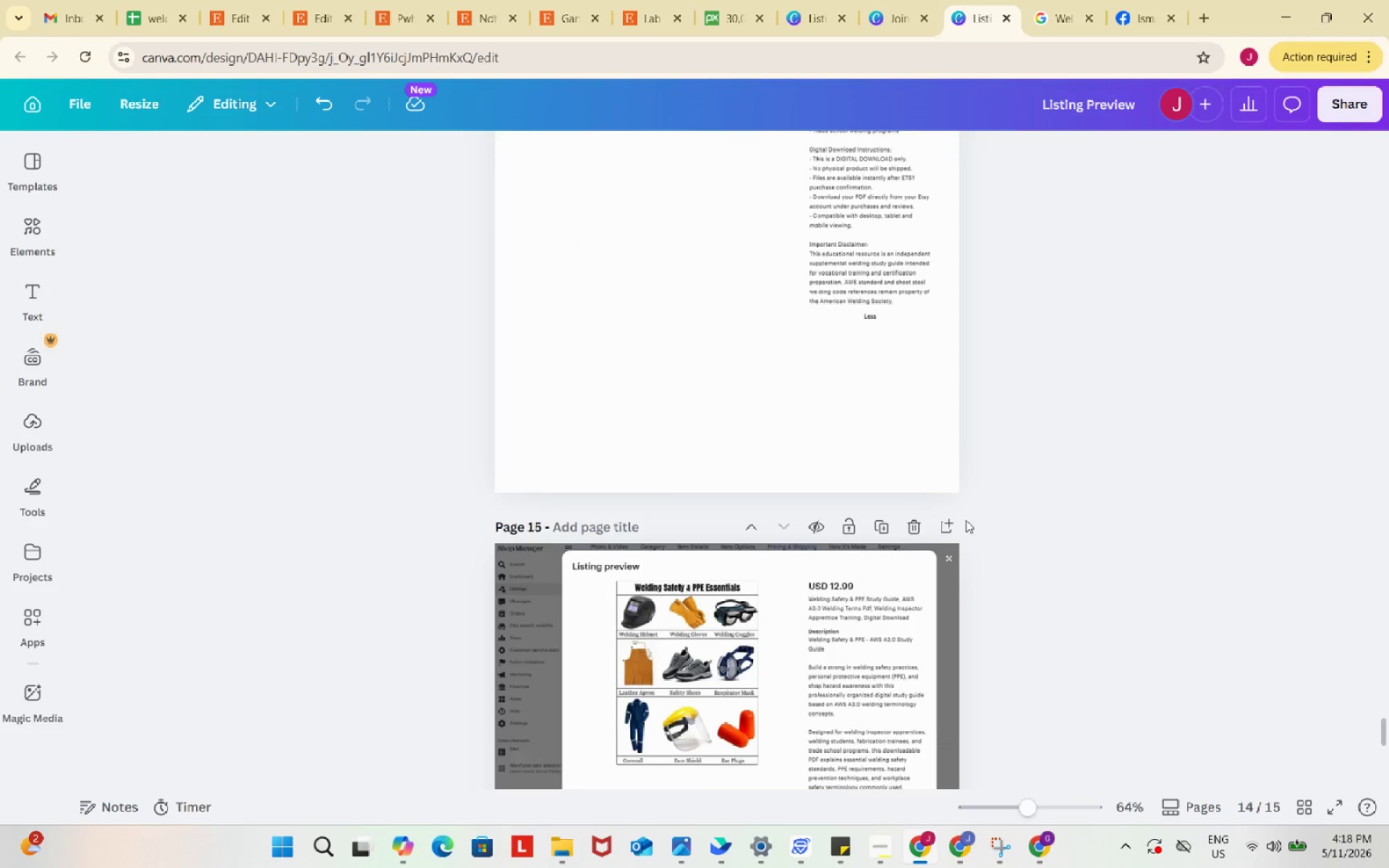 
scroll: coordinate [966, 524], scroll_direction: down, amount: 5.0
 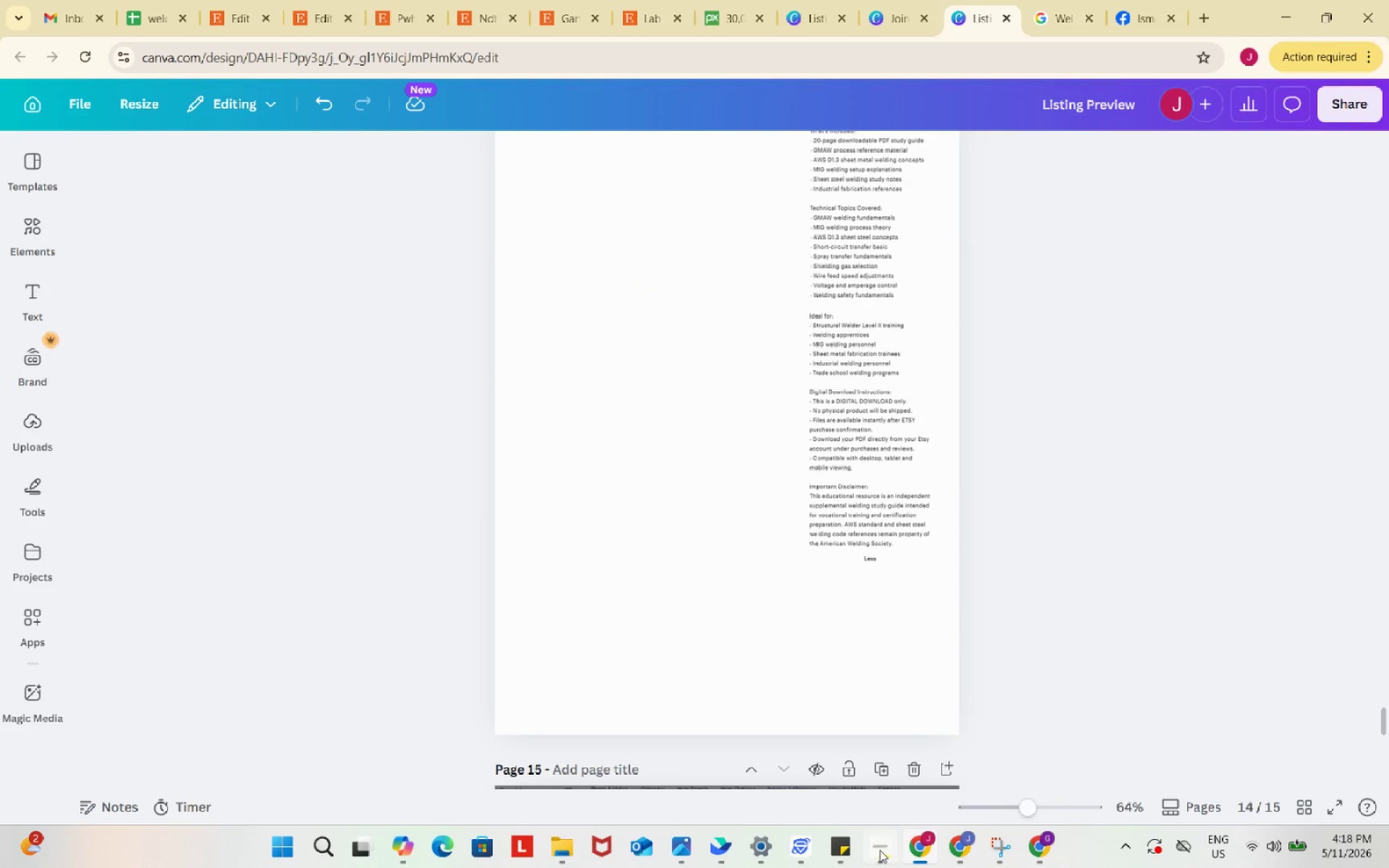 